 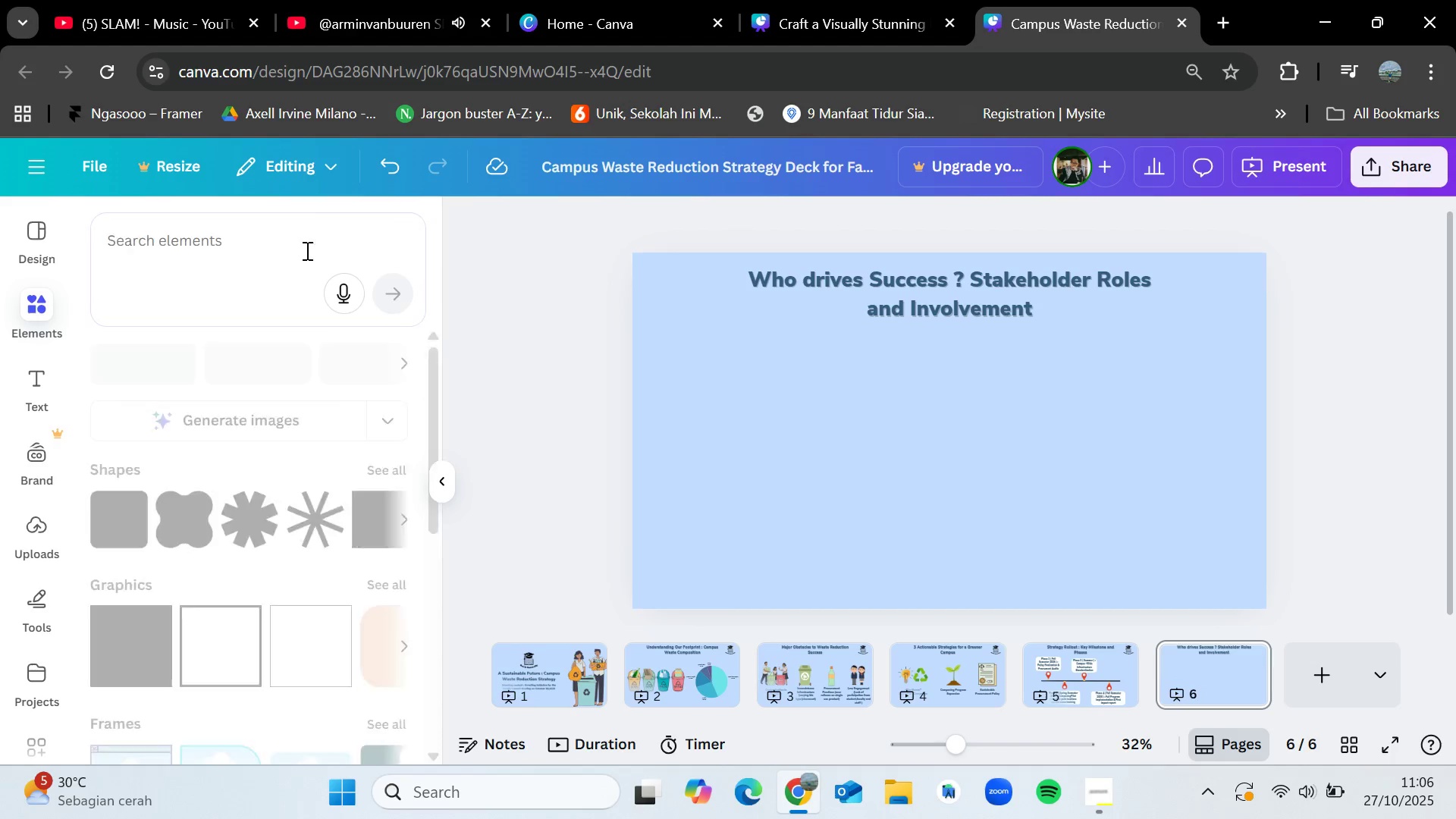 
double_click([275, 250])
 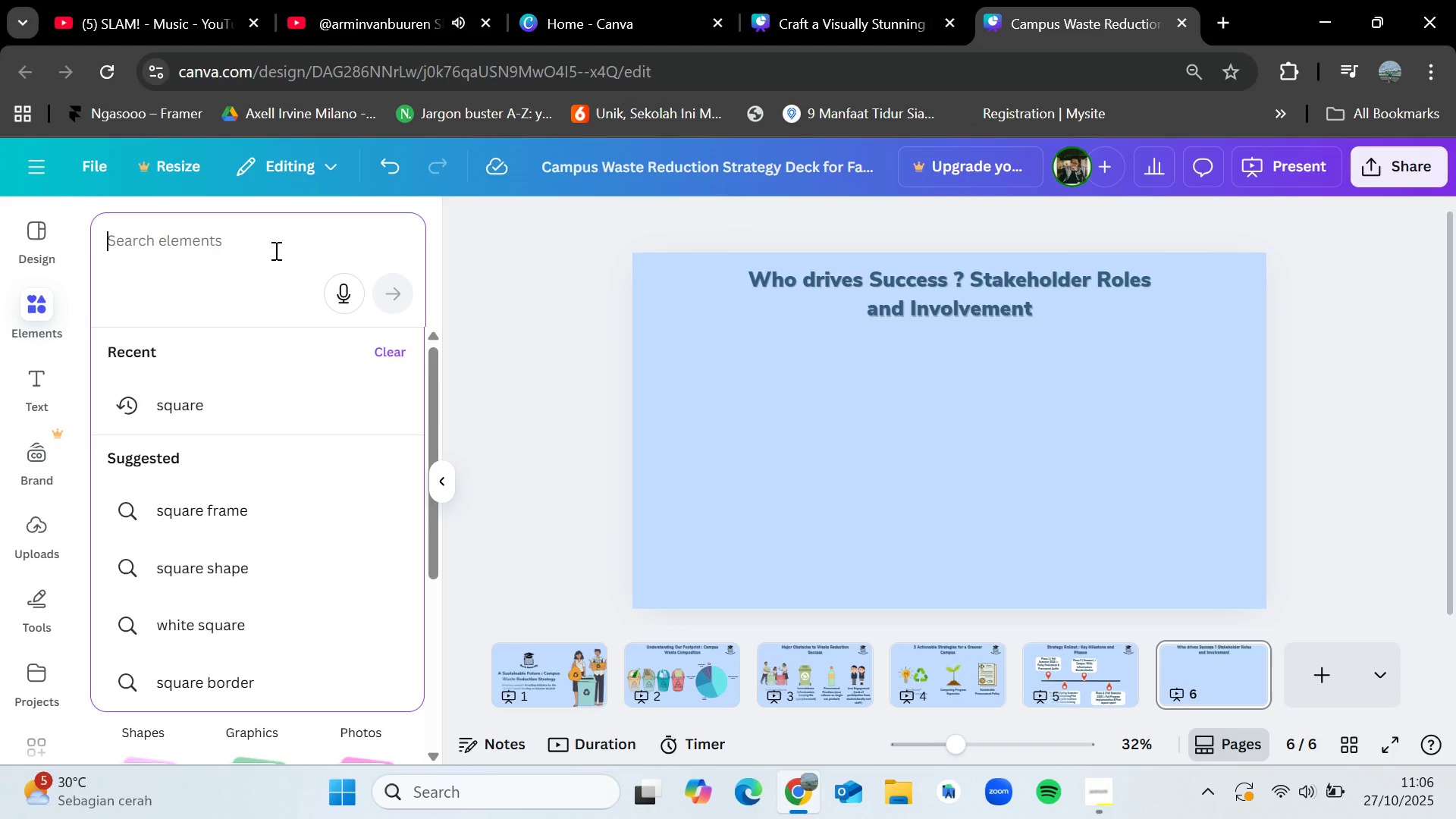 
type(table)
 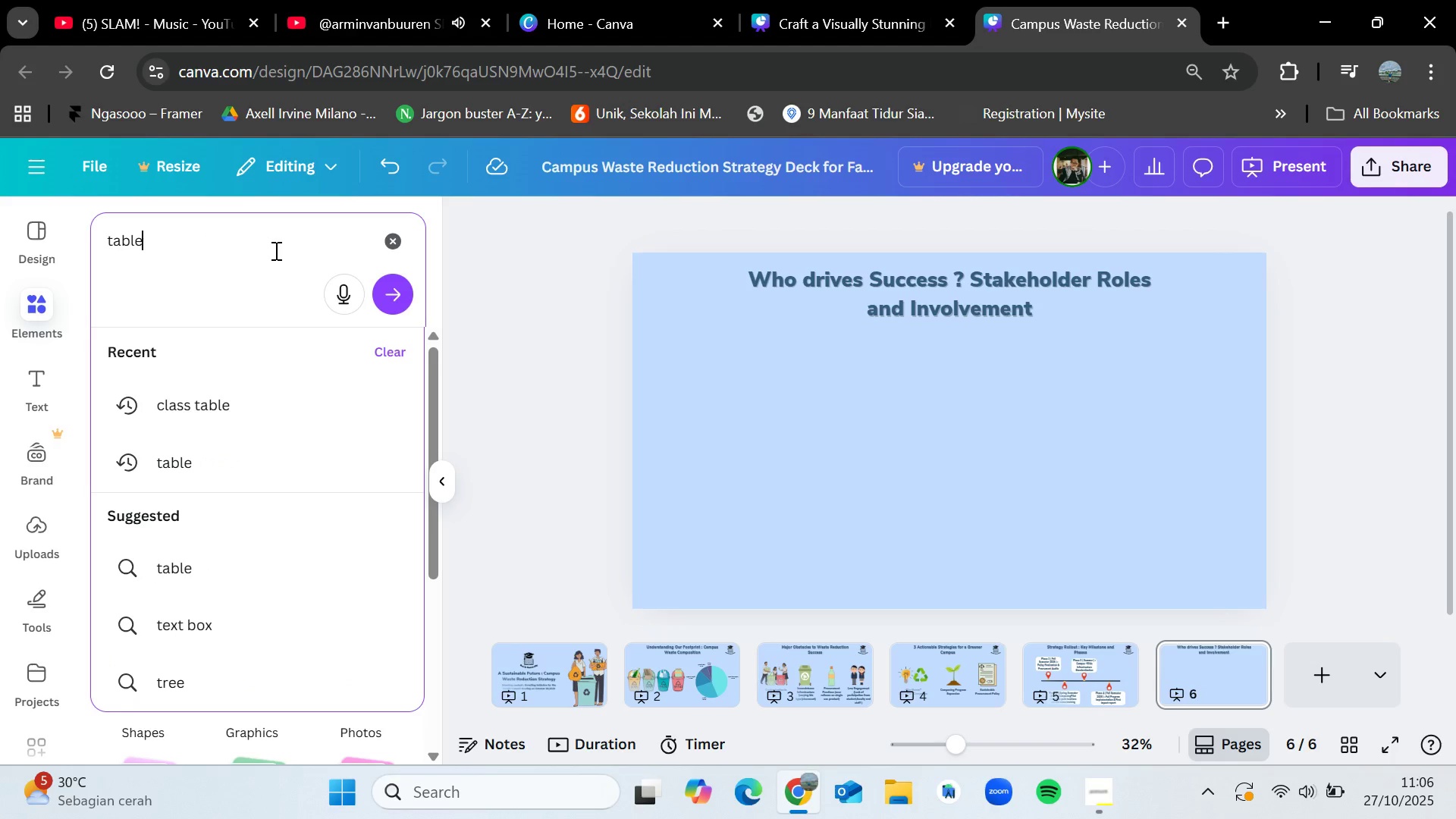 
key(Enter)
 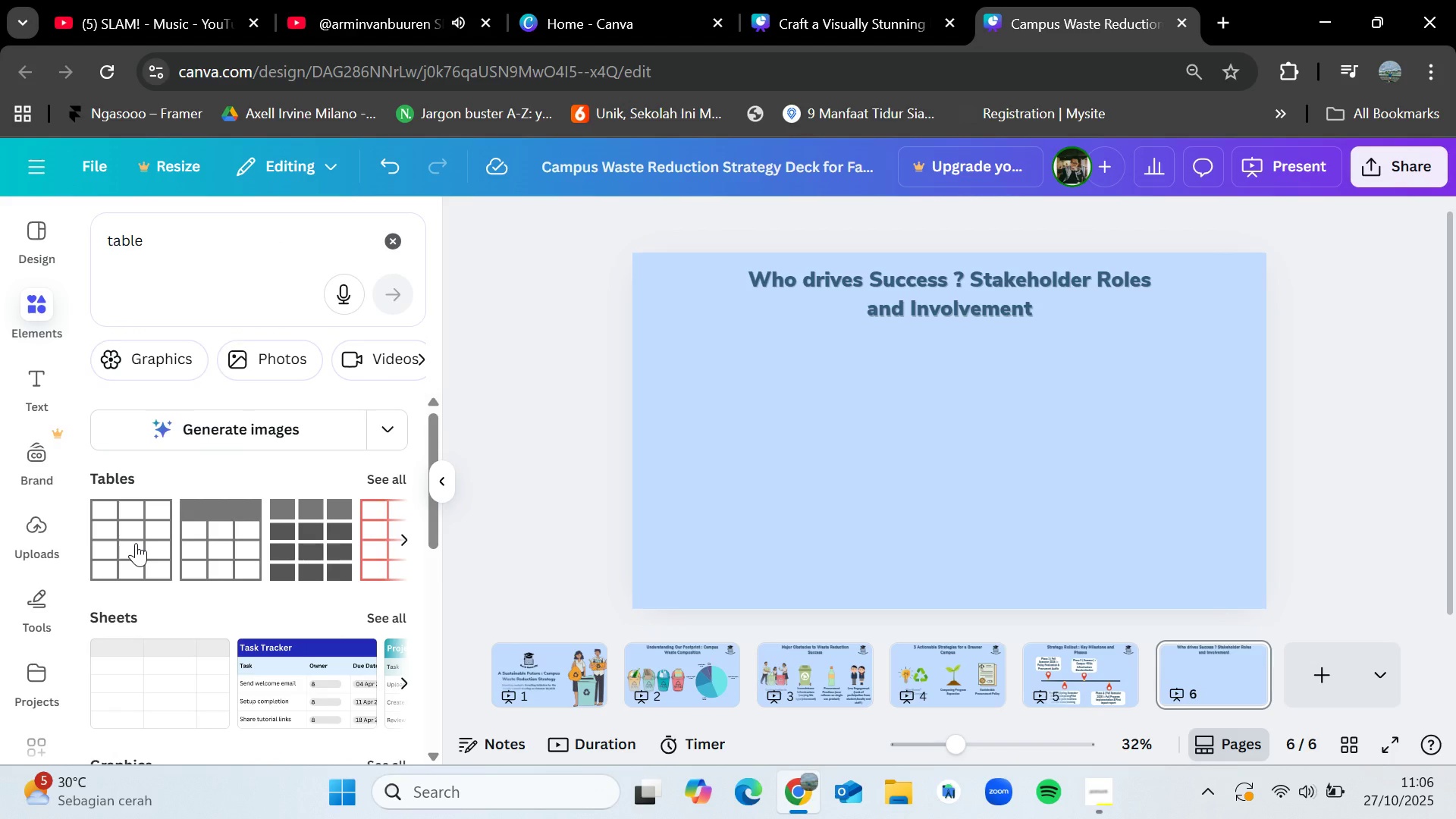 
wait(9.49)
 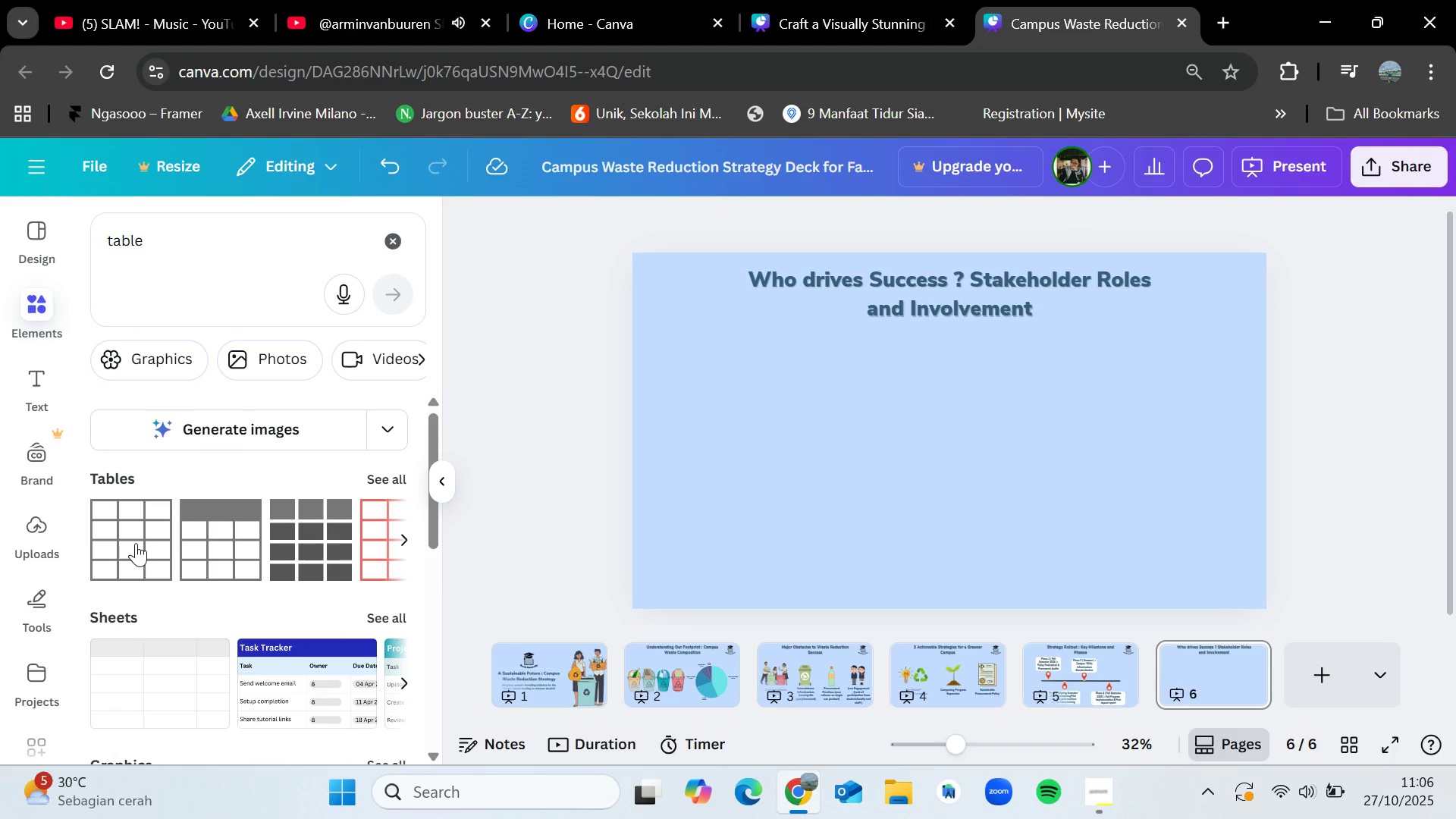 
left_click([406, 535])
 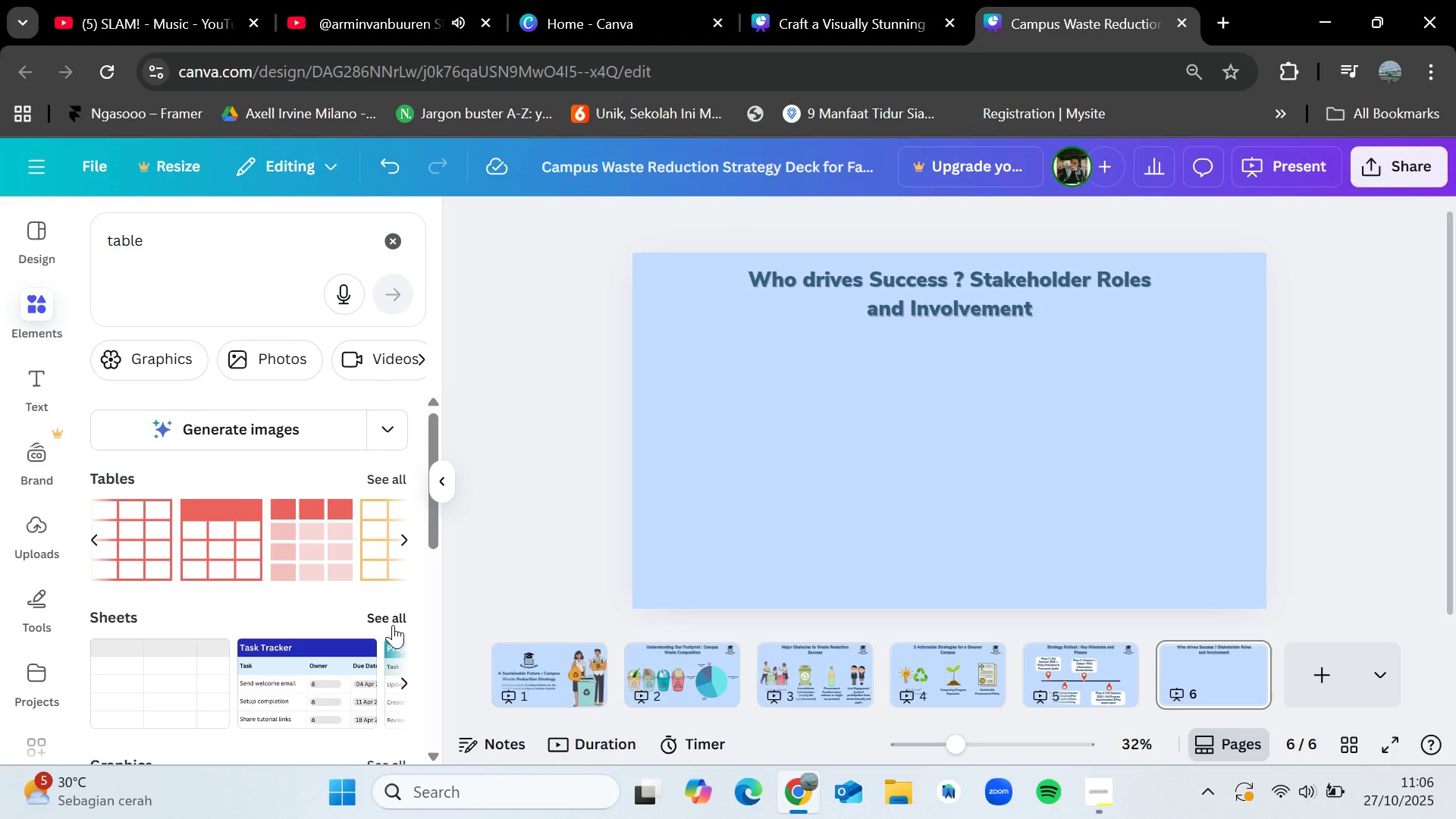 
left_click([391, 611])
 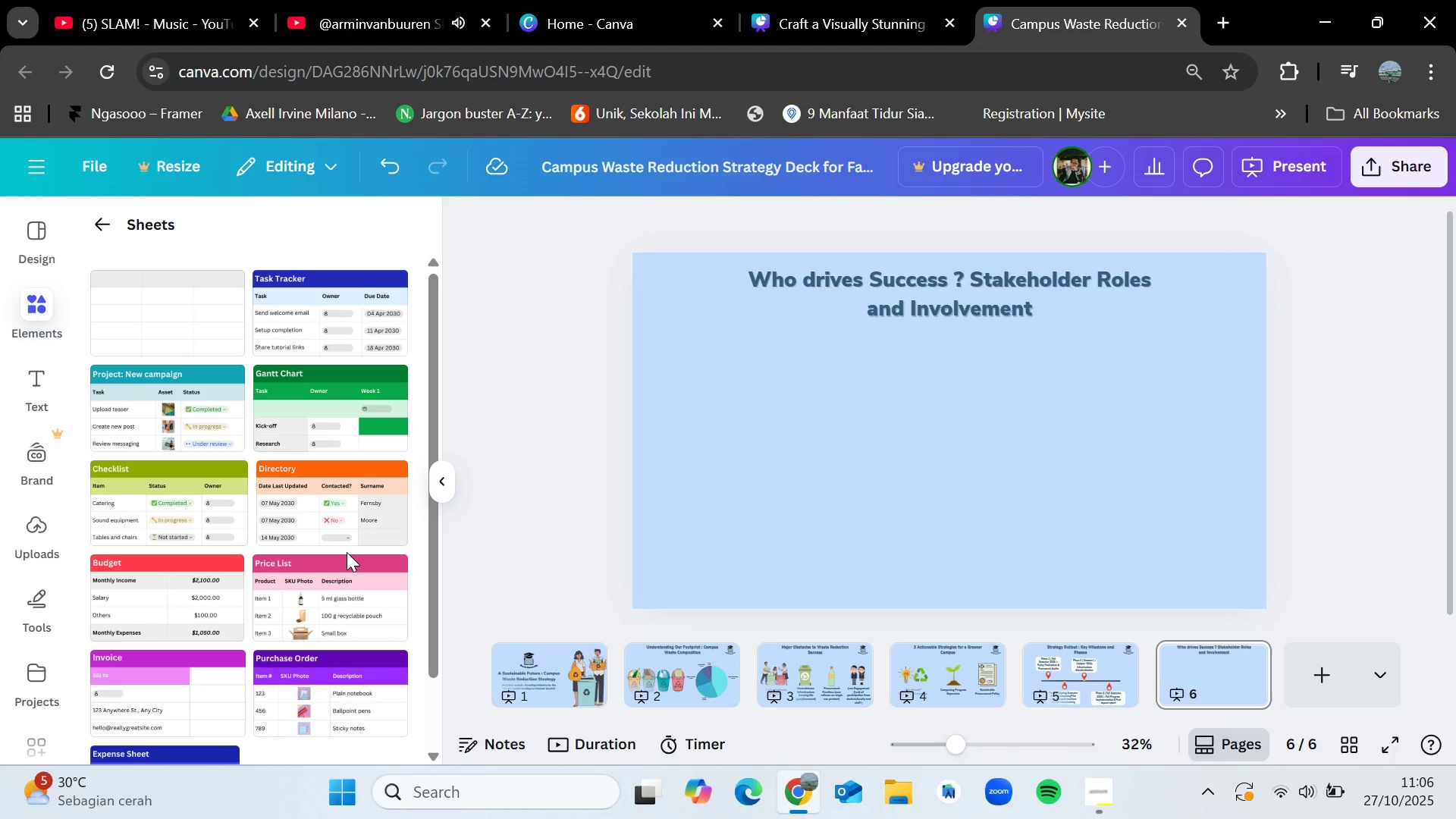 
wait(10.01)
 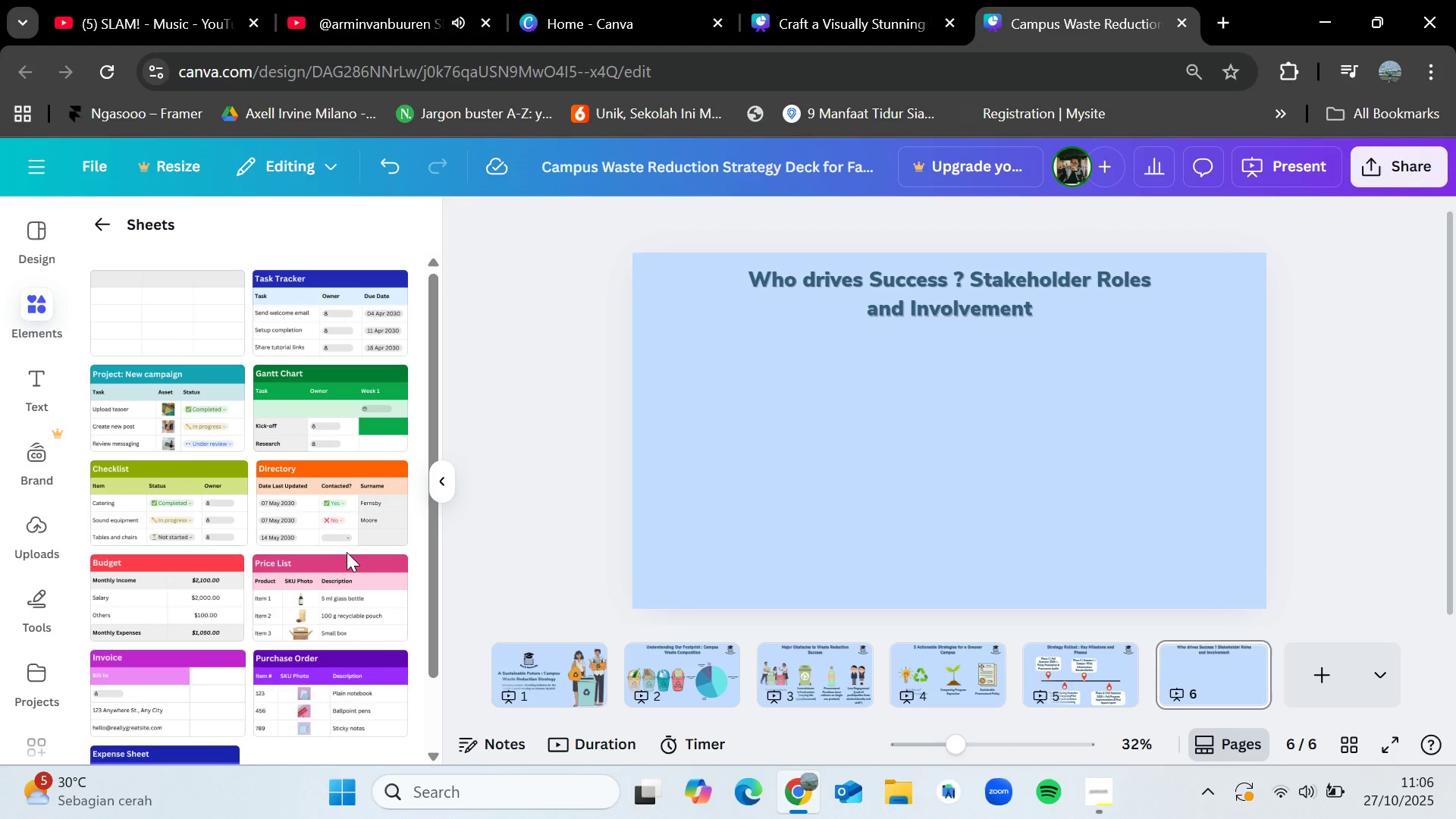 
scroll: coordinate [347, 552], scroll_direction: down, amount: 1.0
 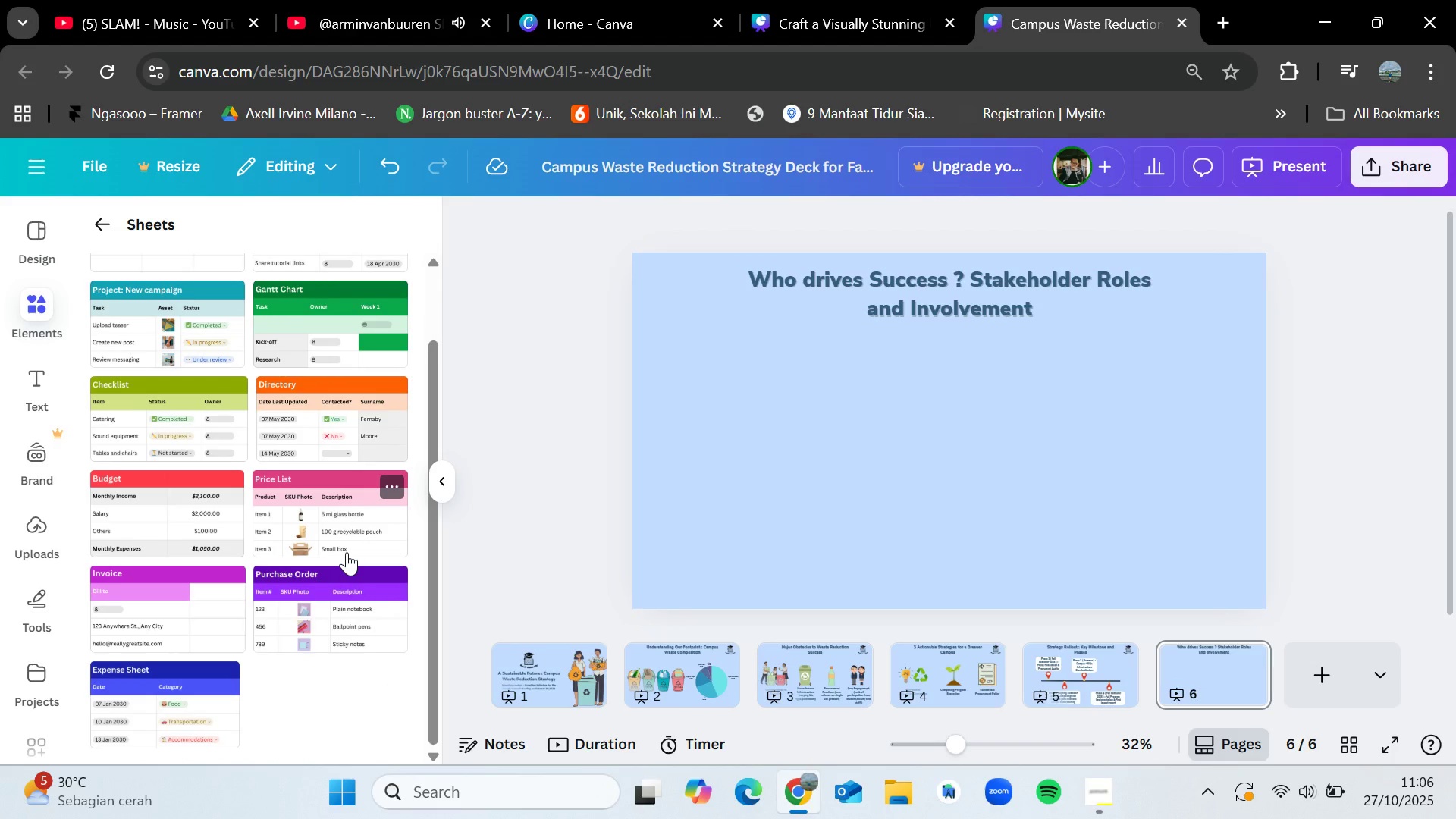 
scroll: coordinate [347, 552], scroll_direction: up, amount: 3.0
 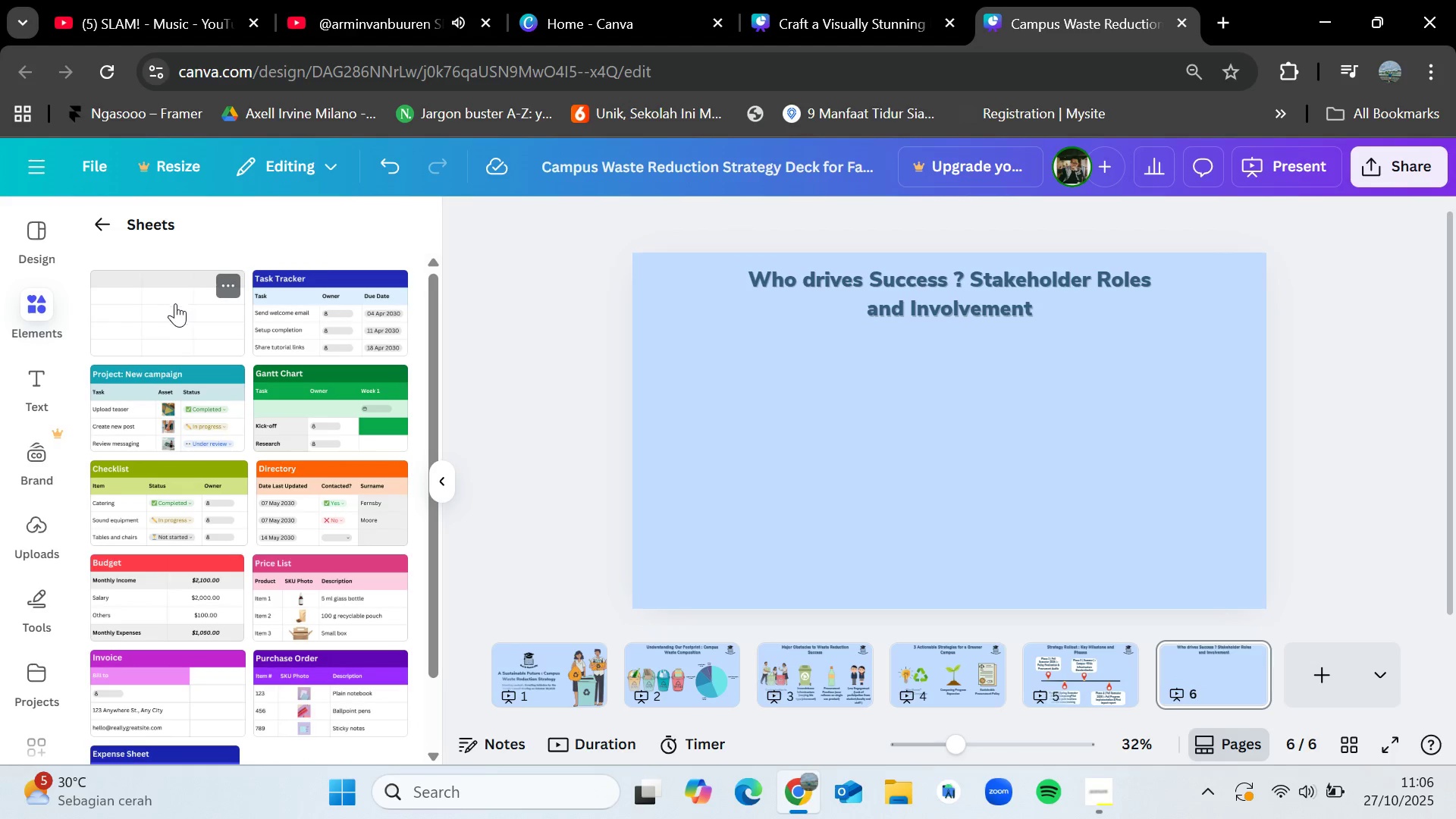 
left_click_drag(start_coordinate=[176, 306], to_coordinate=[167, 299])
 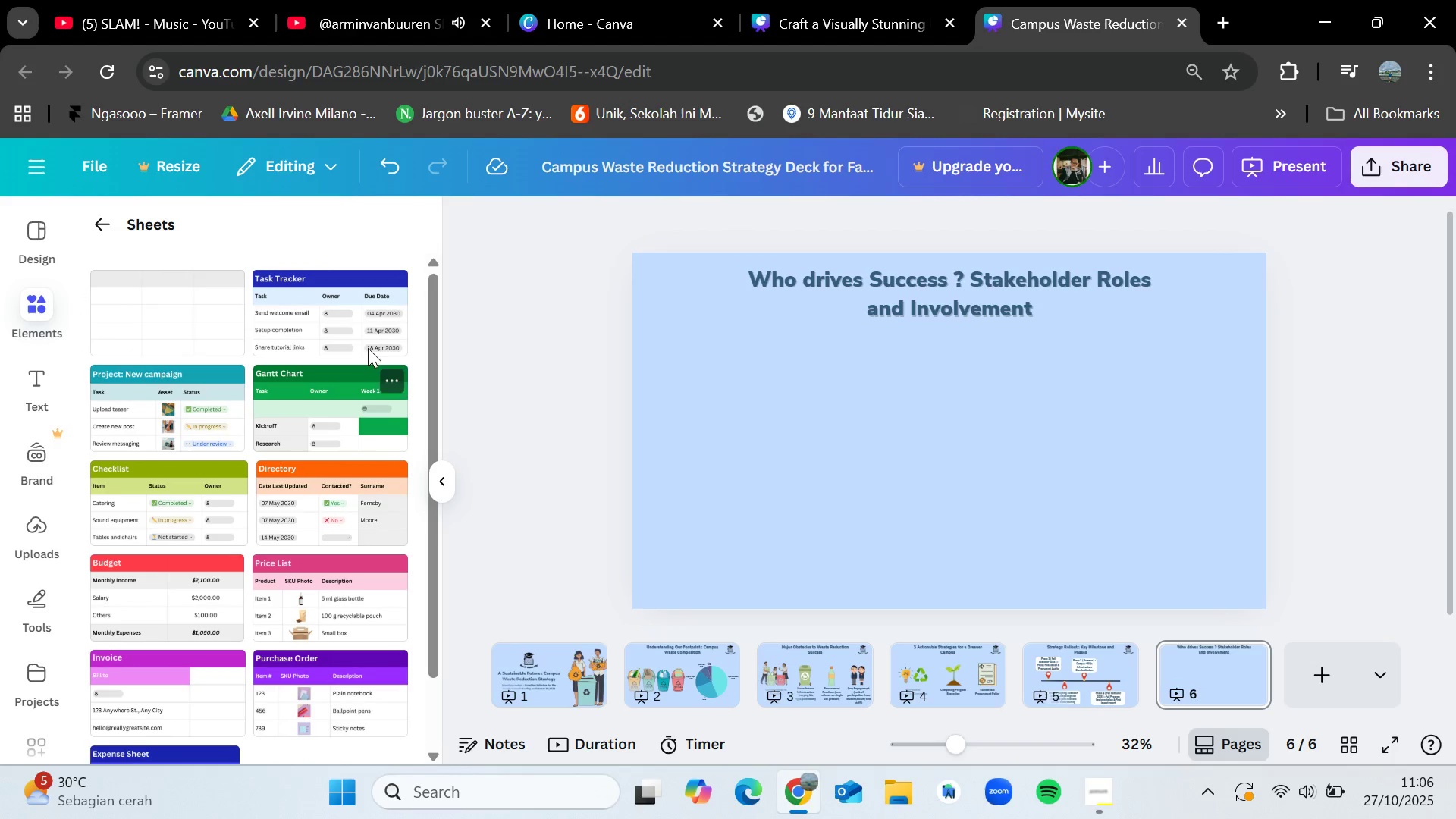 
left_click_drag(start_coordinate=[334, 314], to_coordinate=[750, 372])
 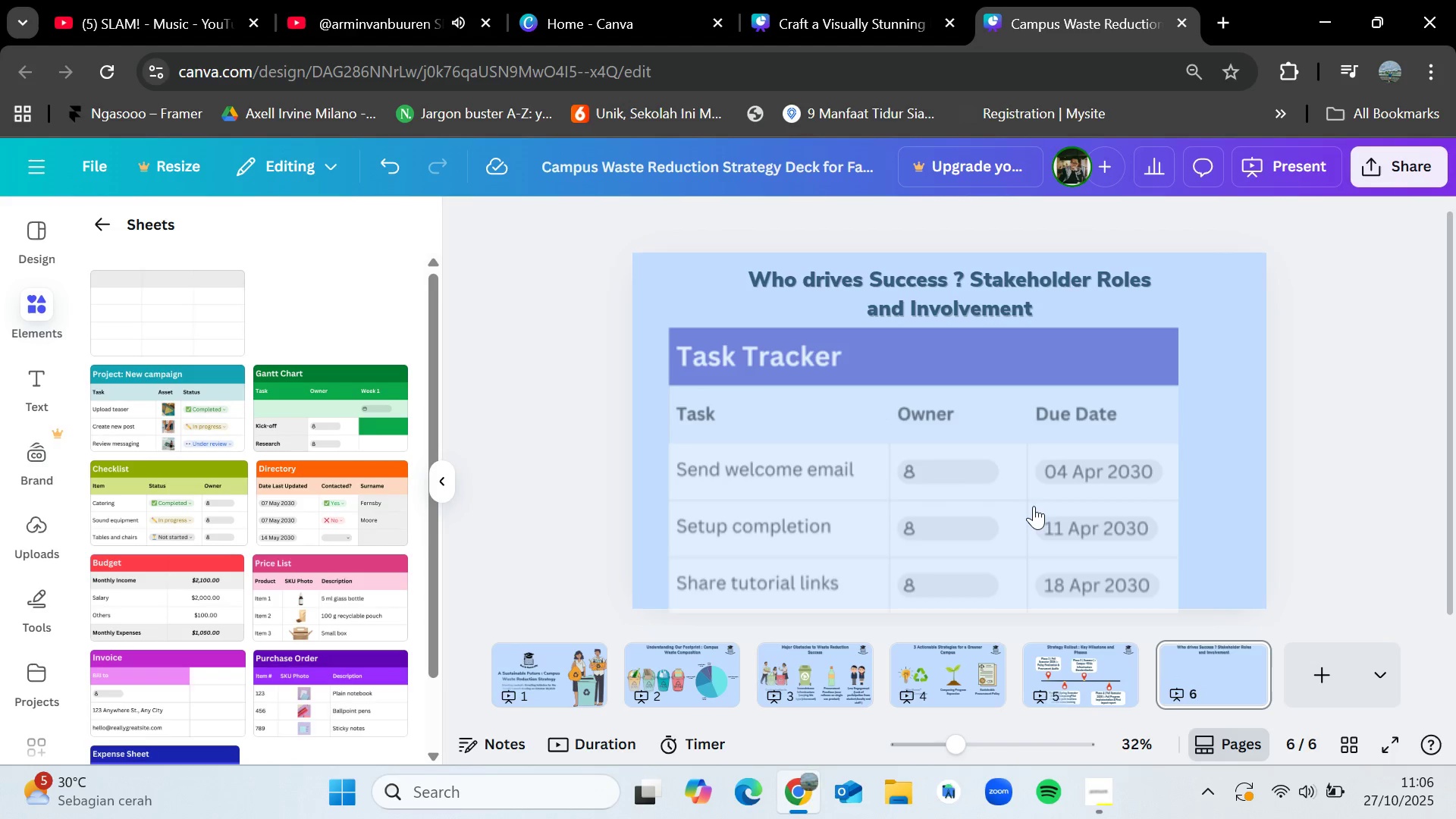 
mouse_move([1056, 507])
 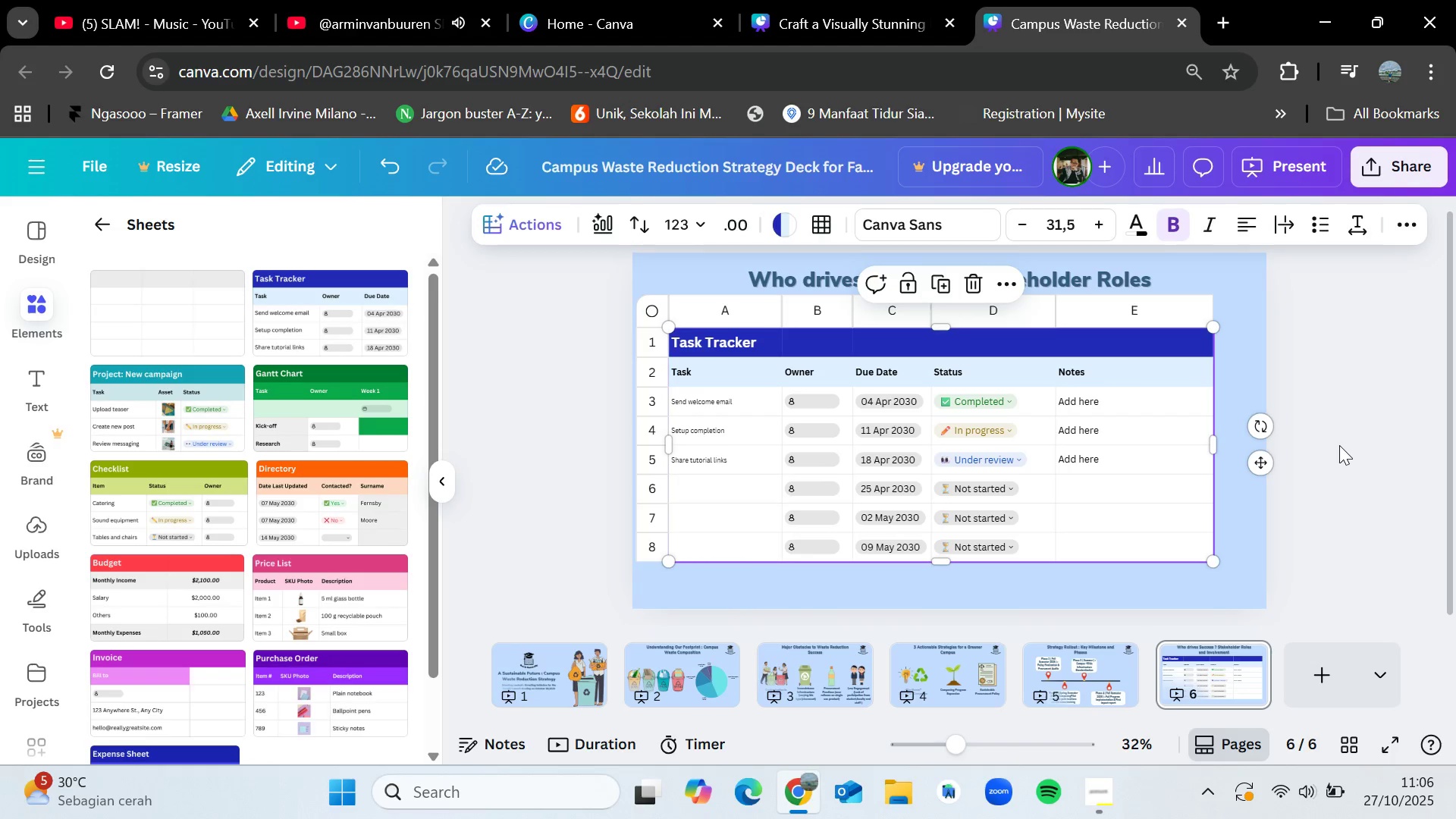 
left_click([1339, 445])
 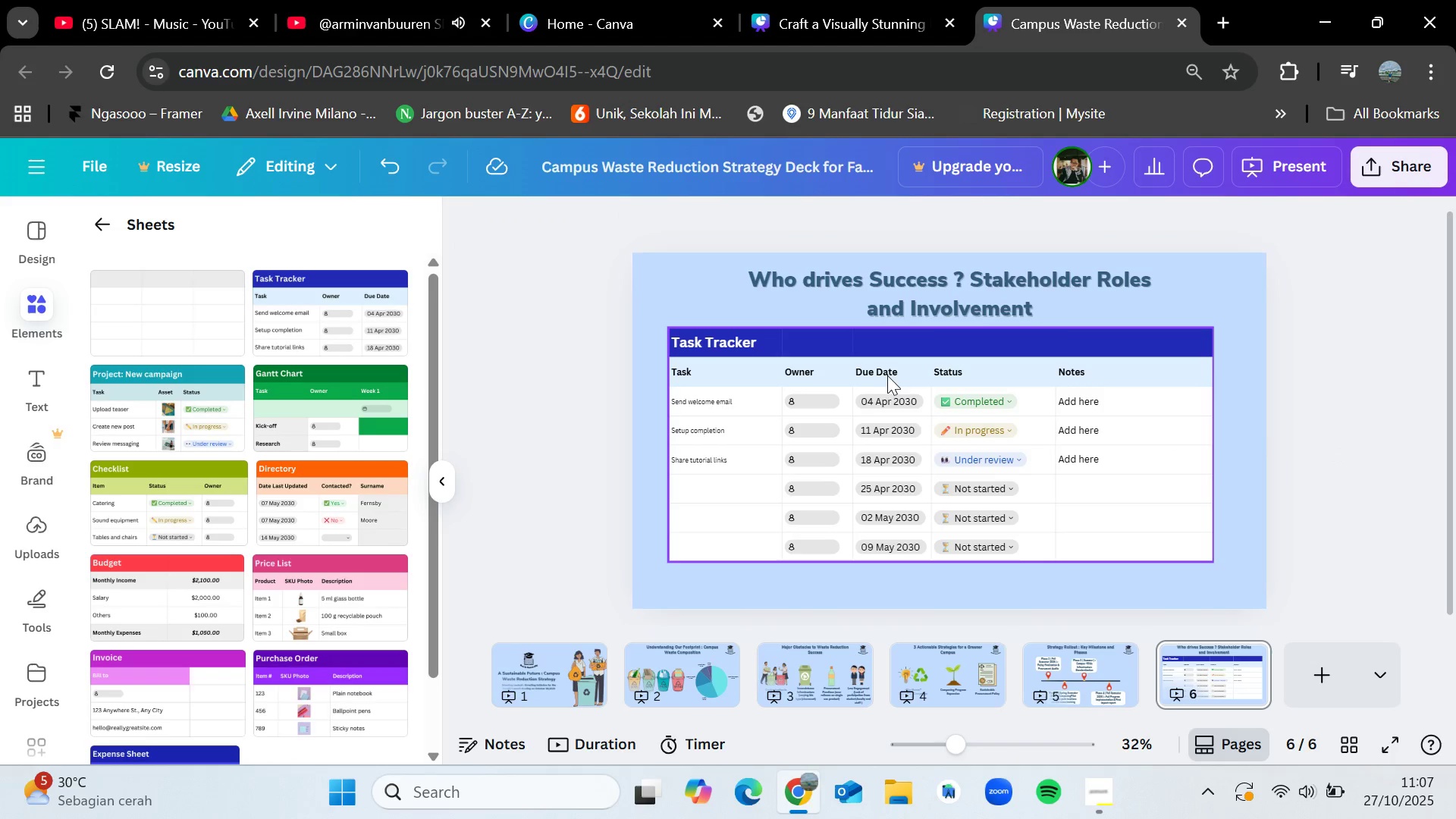 
wait(6.5)
 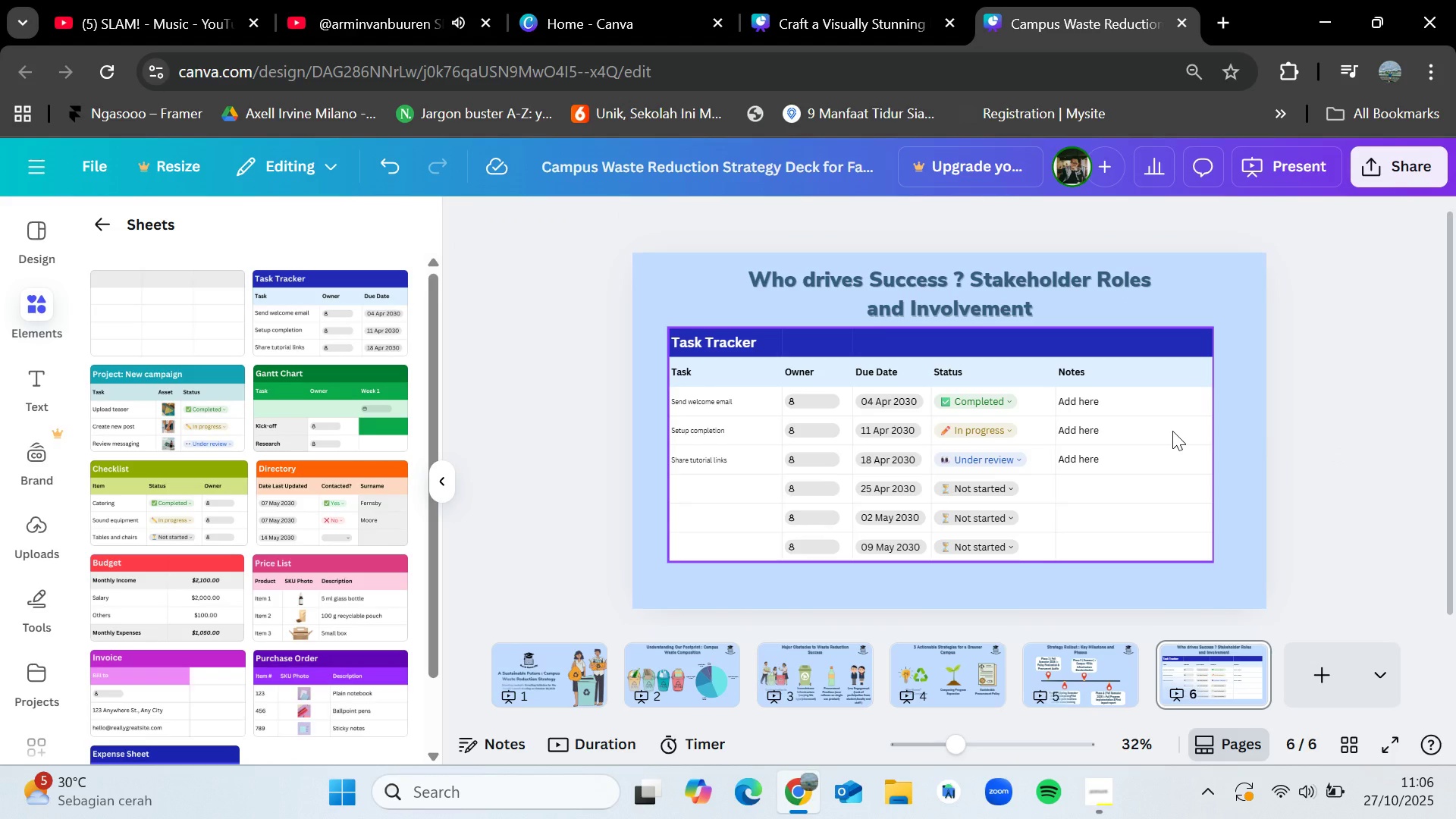 
left_click([780, 400])
 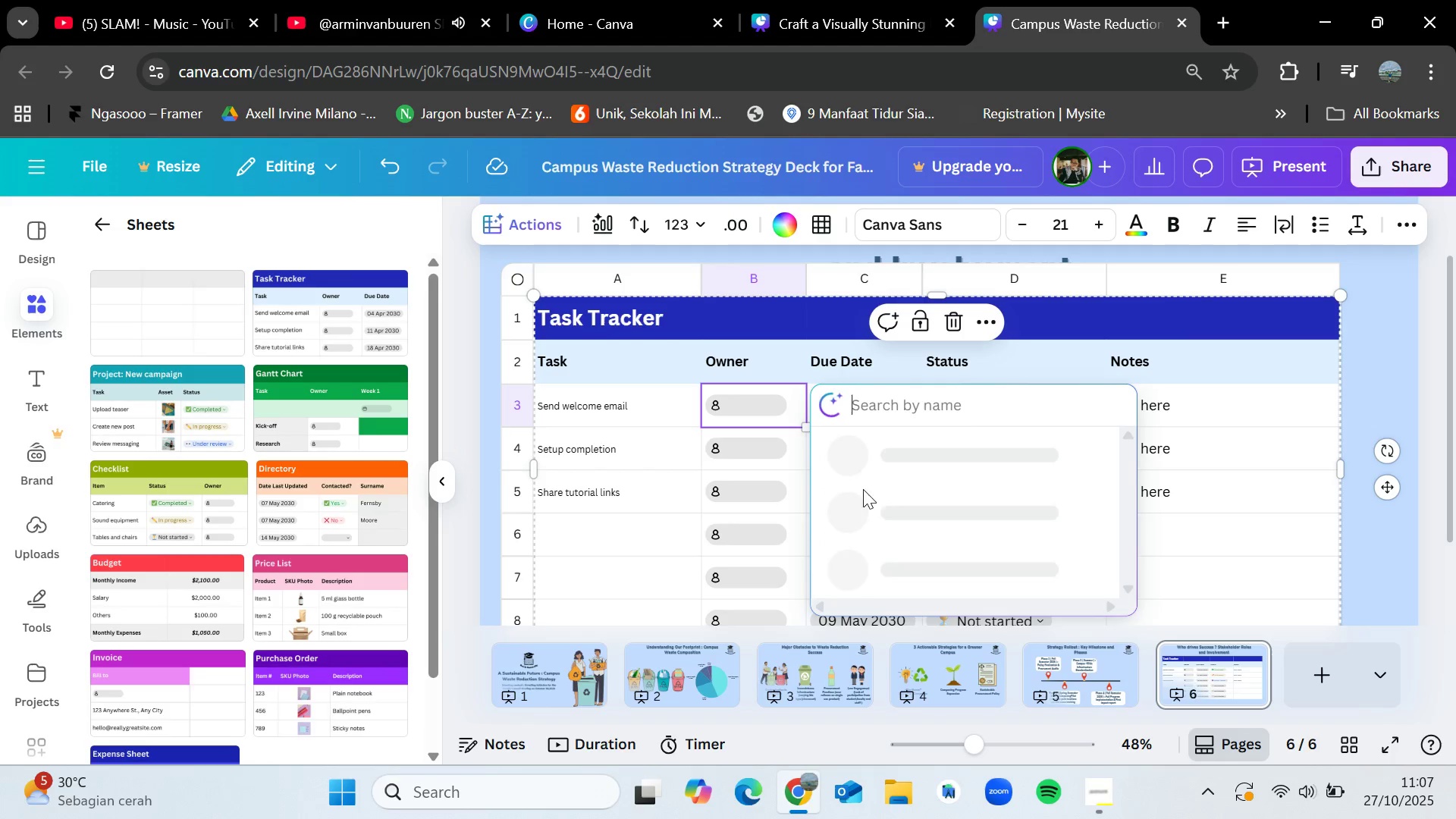 
mouse_move([975, 490])
 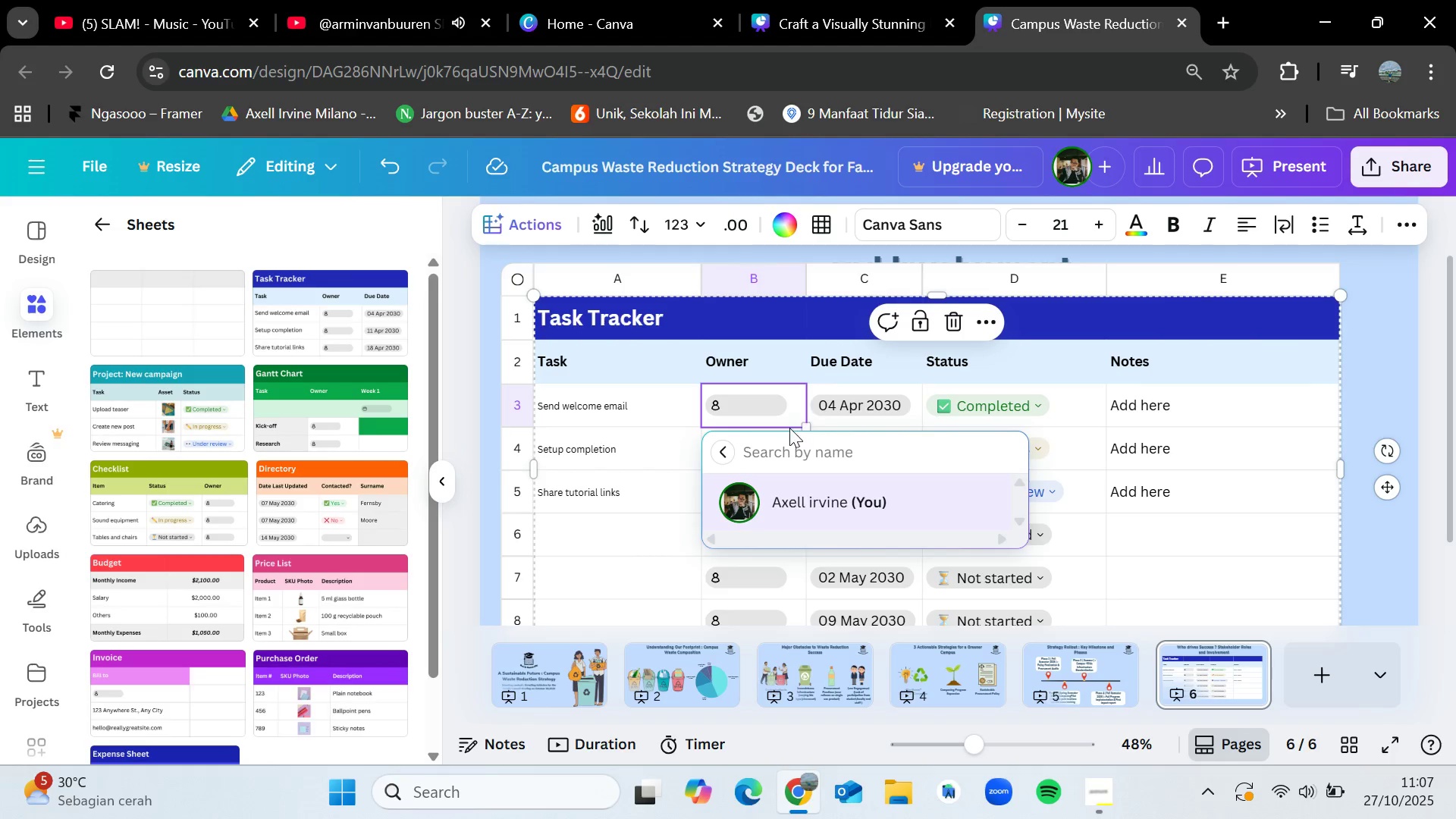 
scroll: coordinate [818, 481], scroll_direction: down, amount: 1.0
 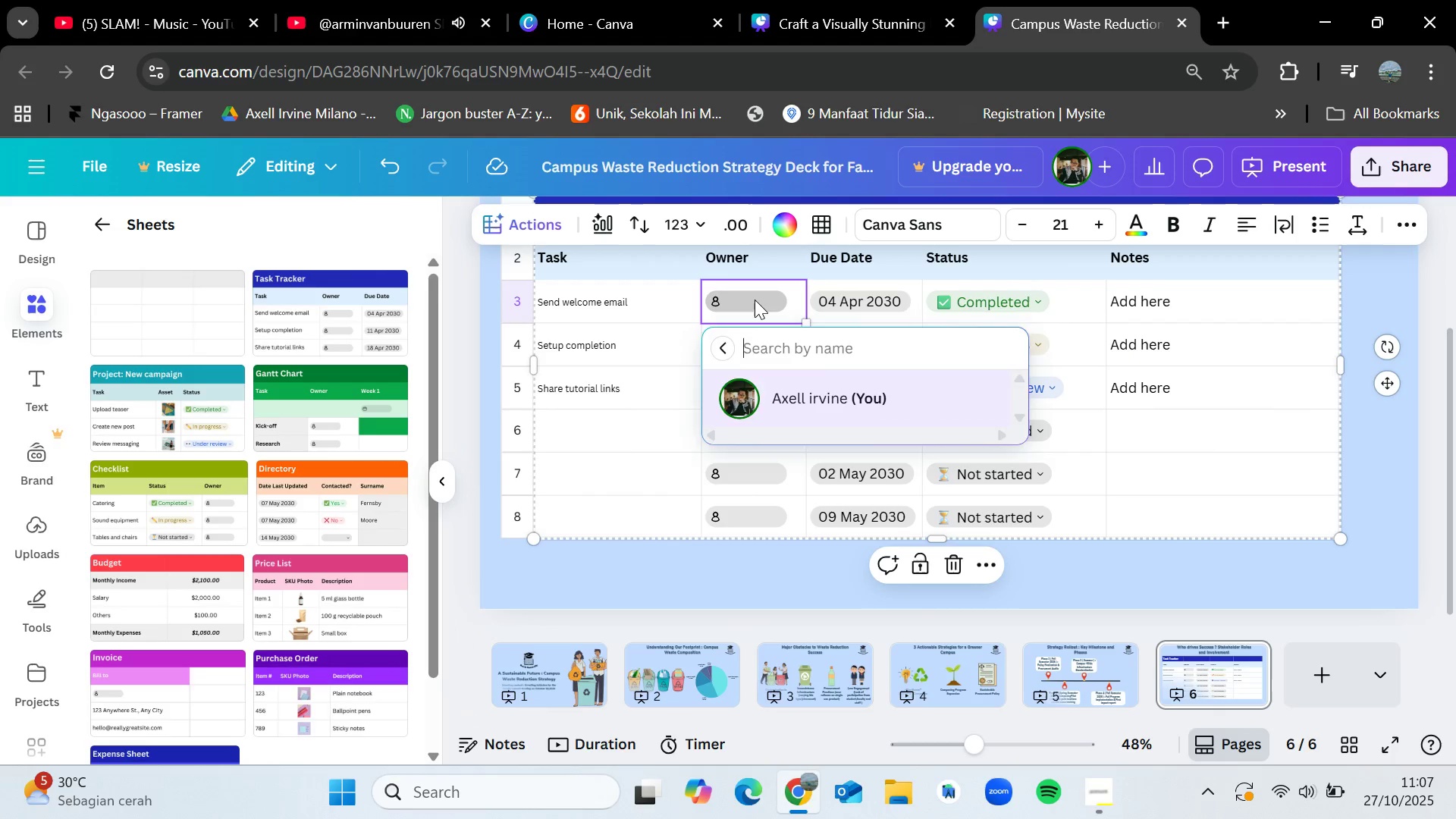 
double_click([755, 300])
 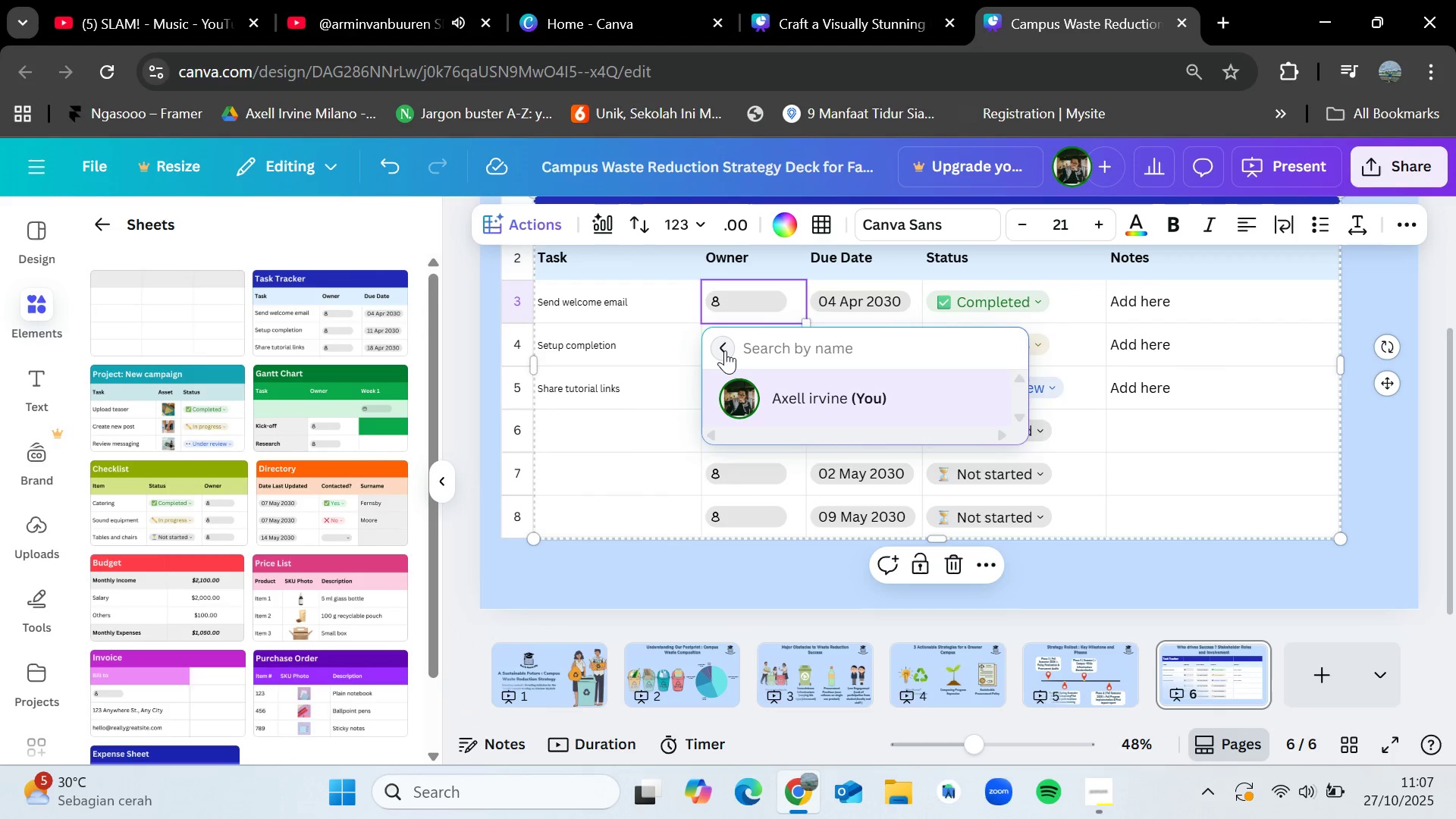 
left_click([727, 353])
 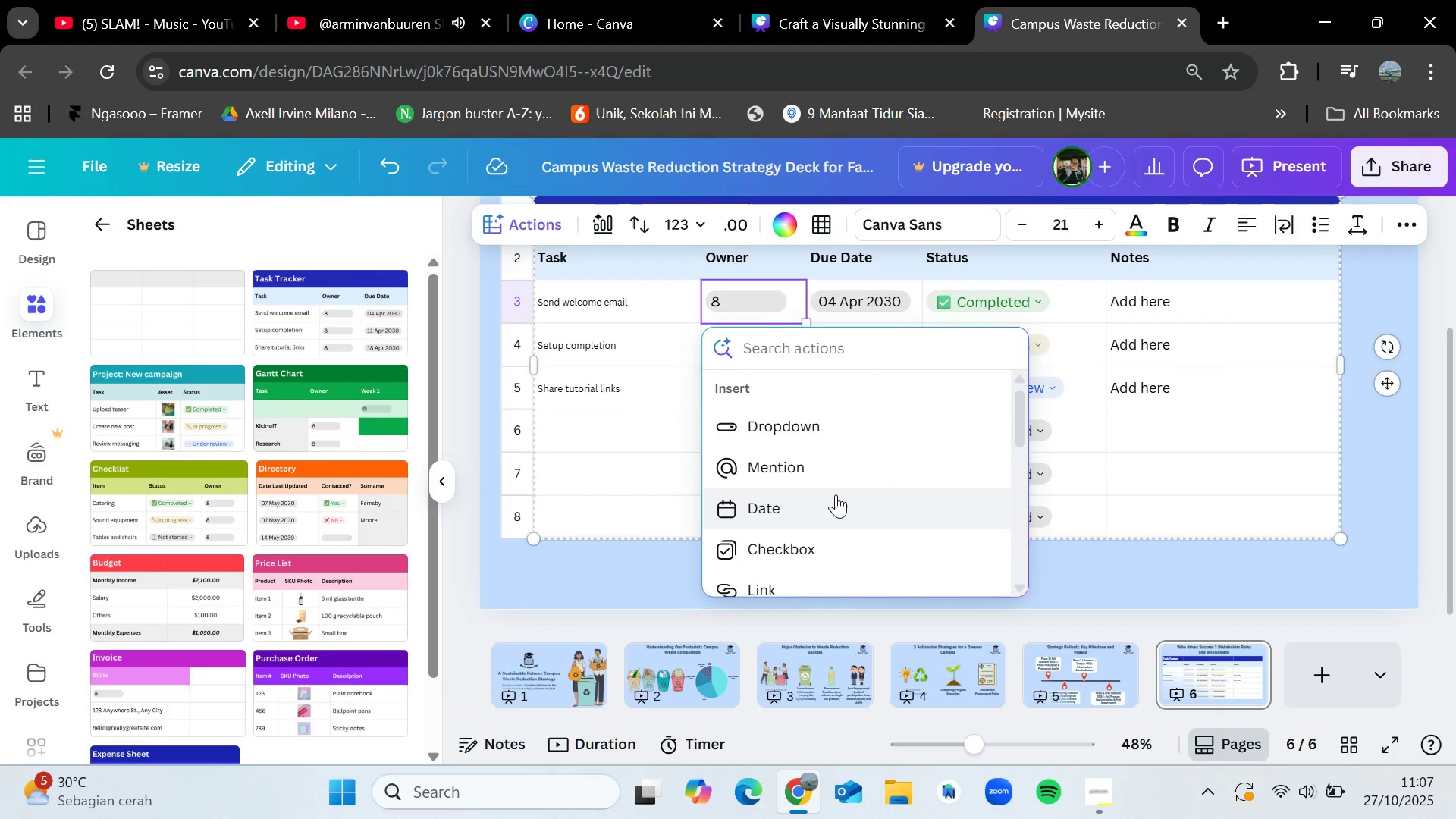 
scroll: coordinate [836, 496], scroll_direction: down, amount: 1.0
 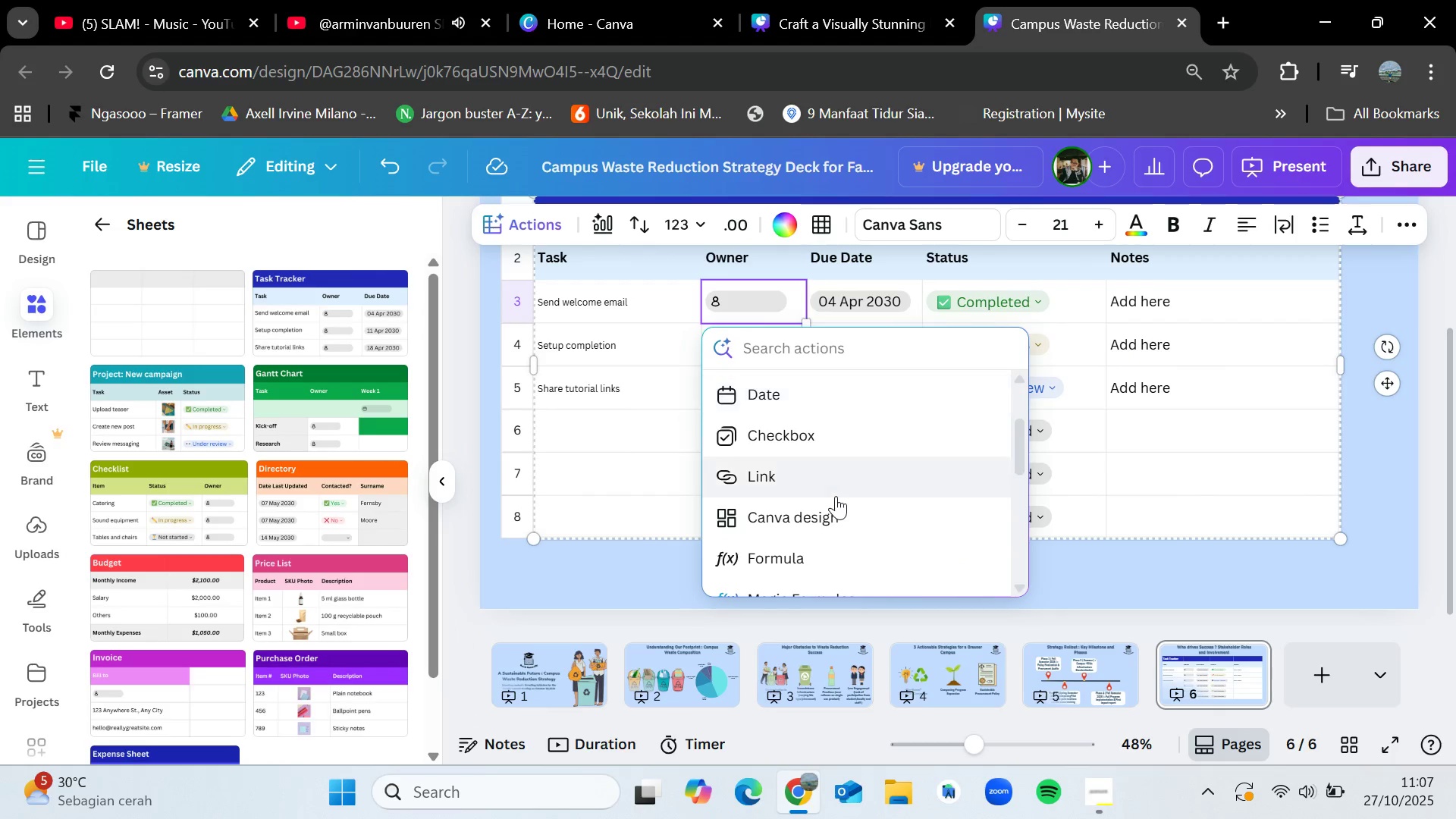 
scroll: coordinate [836, 496], scroll_direction: up, amount: 1.0
 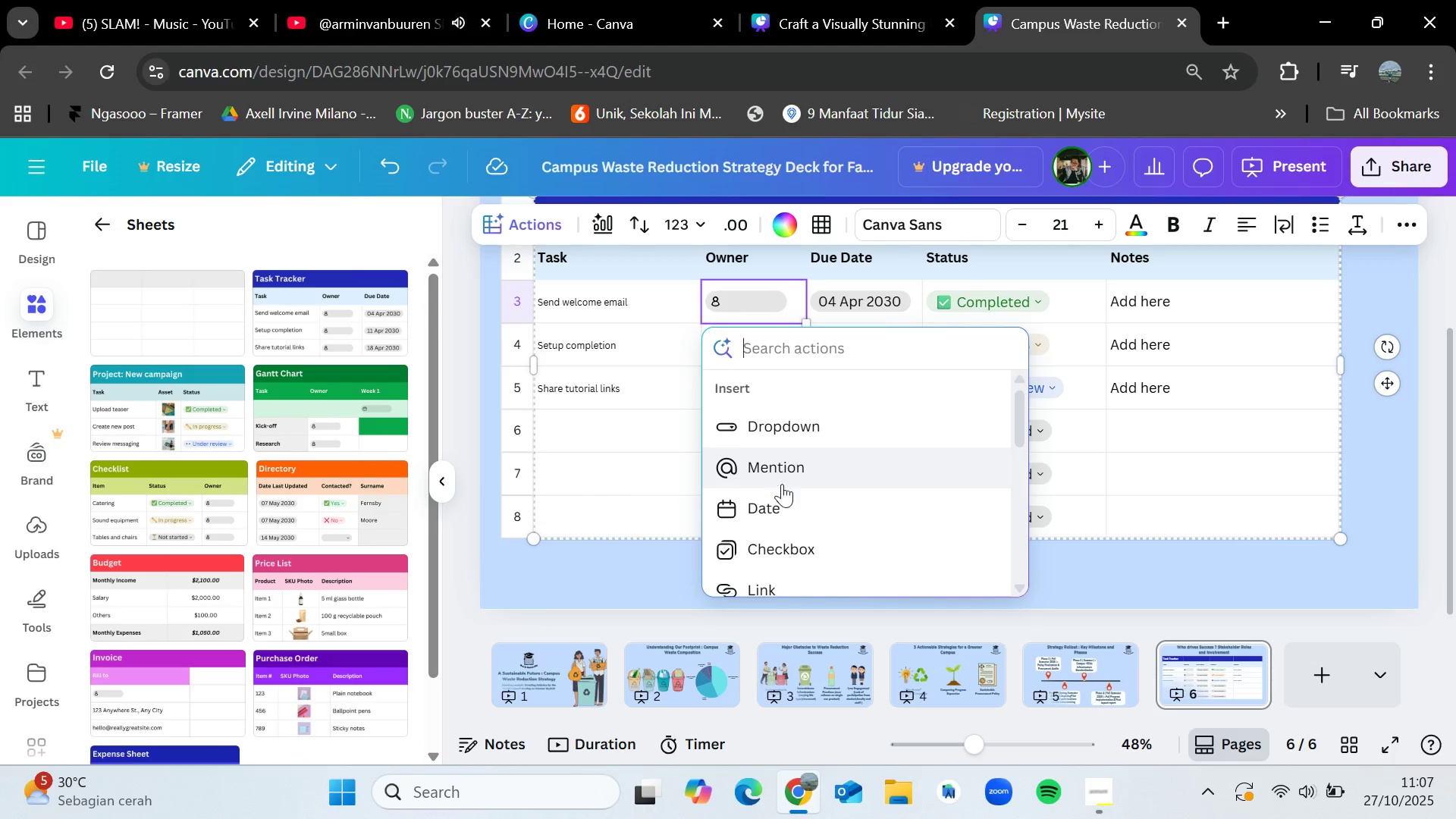 
scroll: coordinate [781, 542], scroll_direction: down, amount: 2.0
 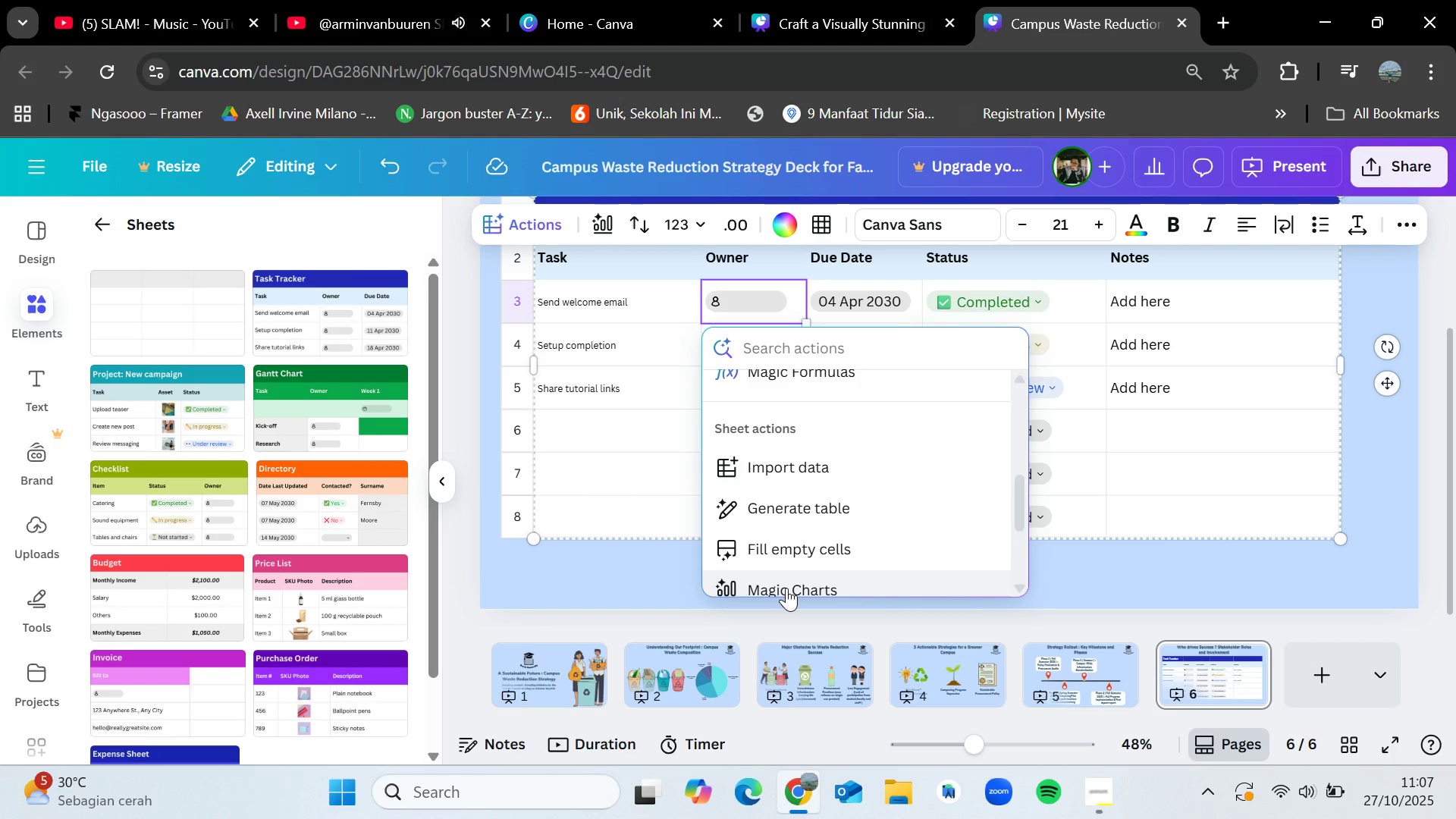 
wait(5.95)
 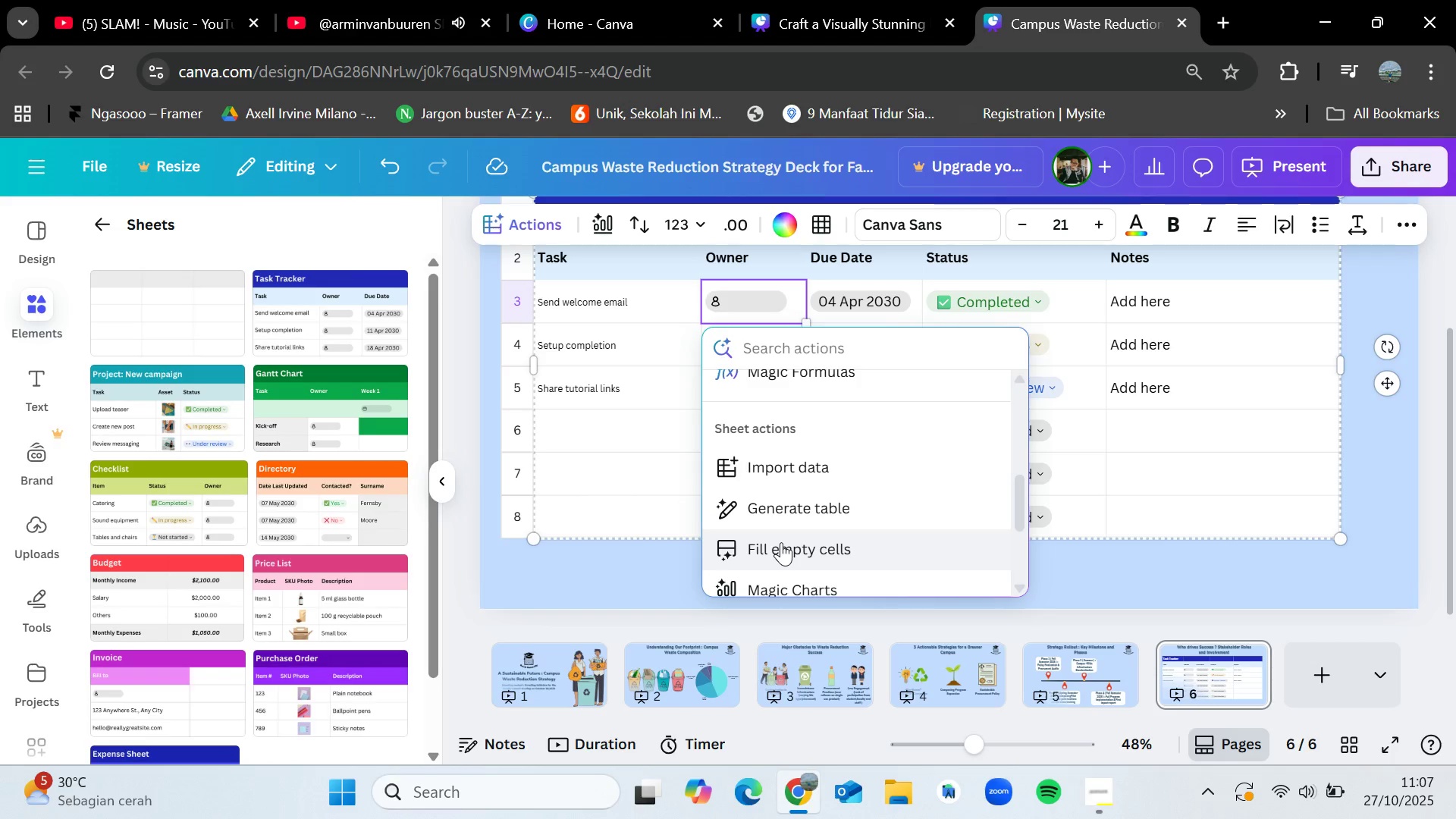 
scroll: coordinate [802, 505], scroll_direction: down, amount: 1.0
 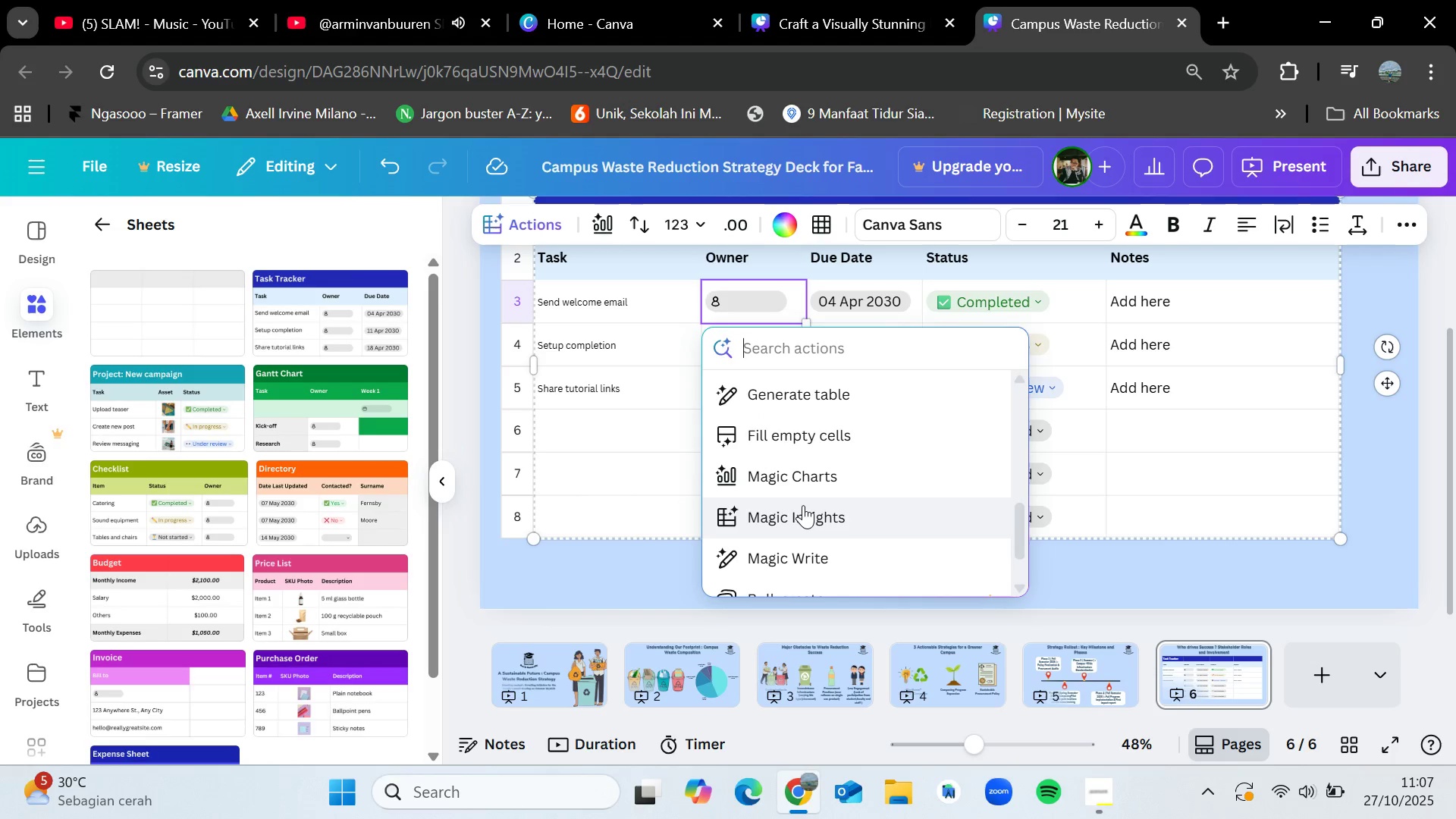 
hold_key(key=VolumeUp, duration=0.8)
 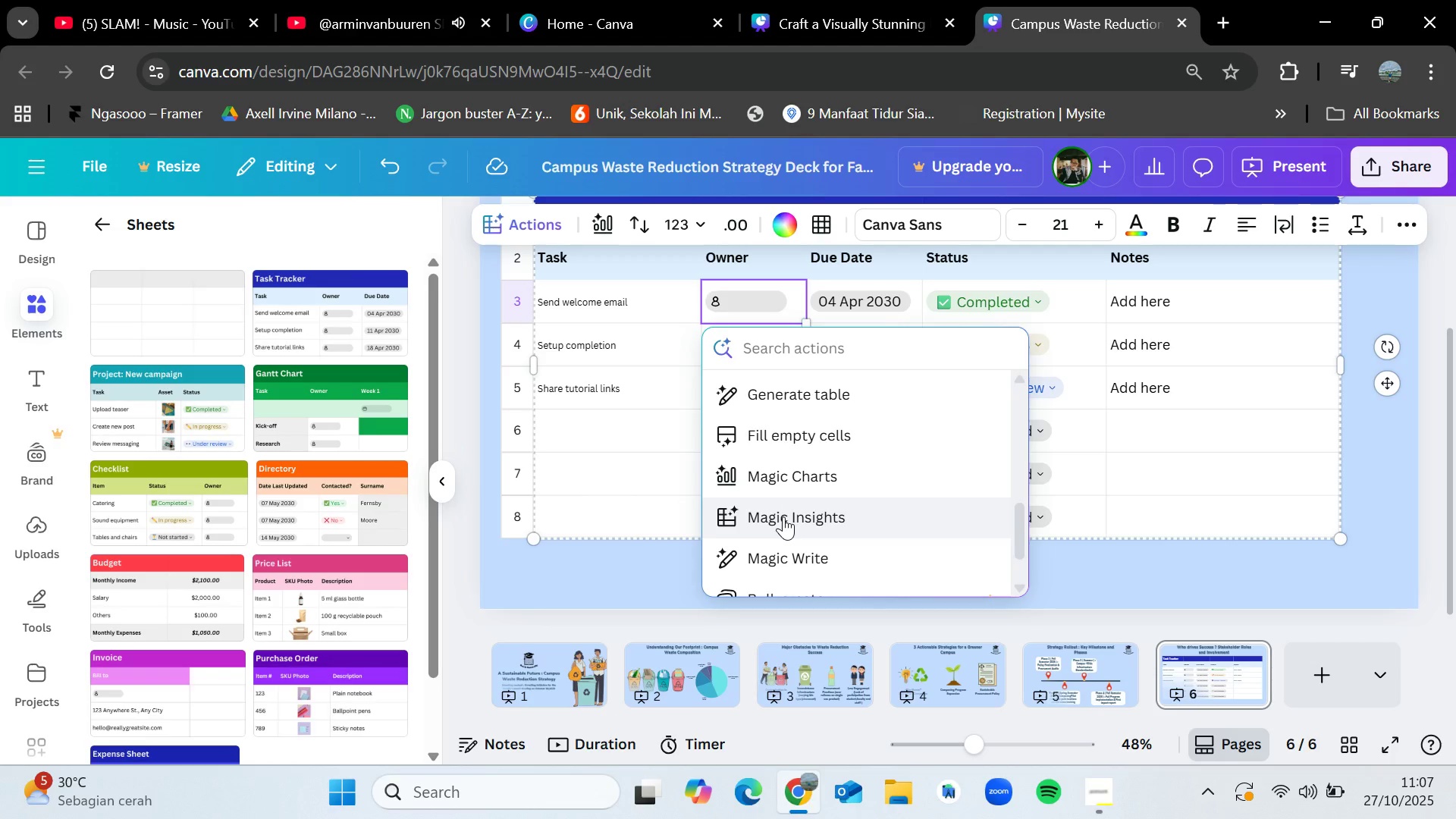 
hold_key(key=VolumeDown, duration=1.03)
 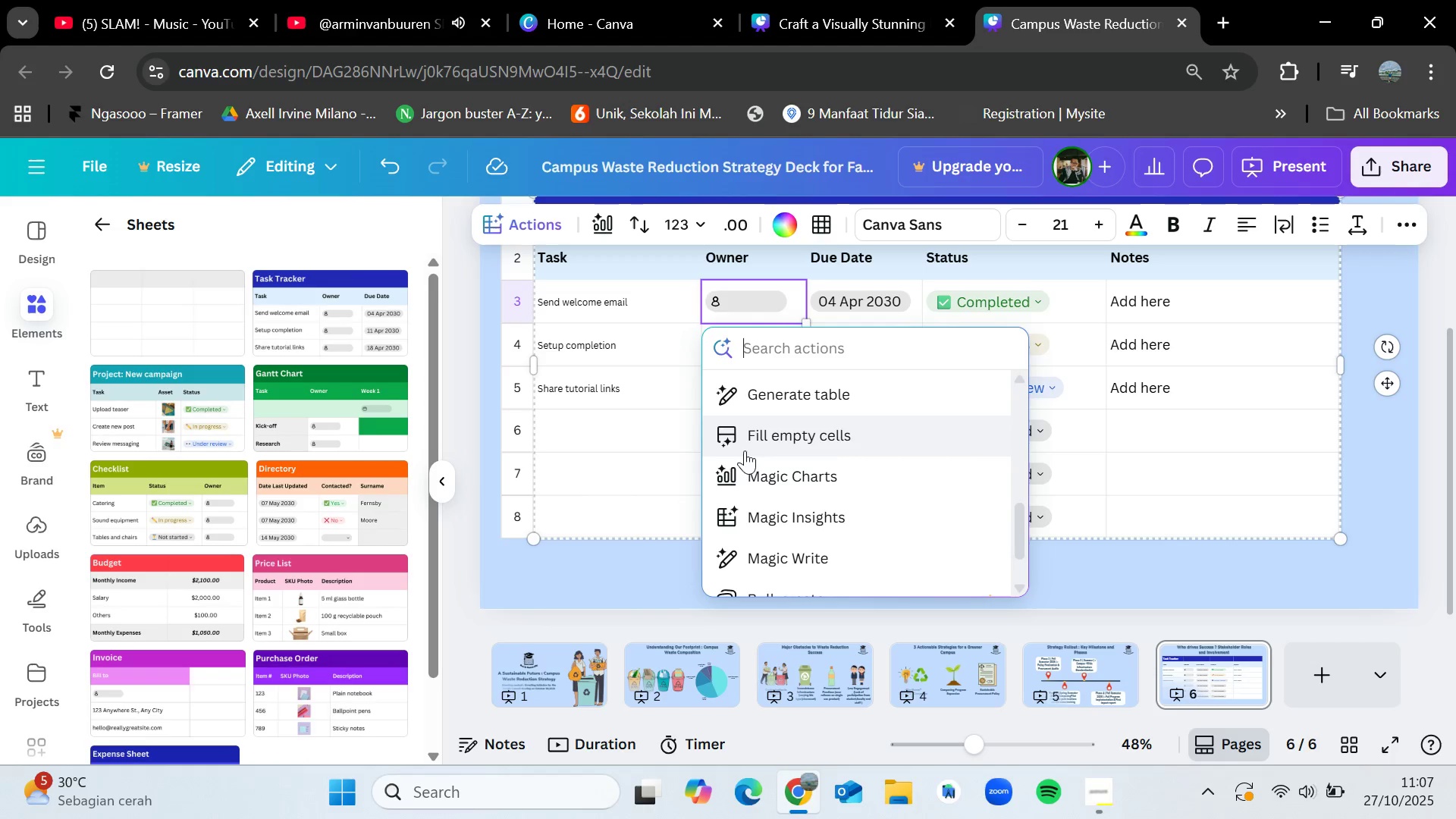 
wait(10.71)
 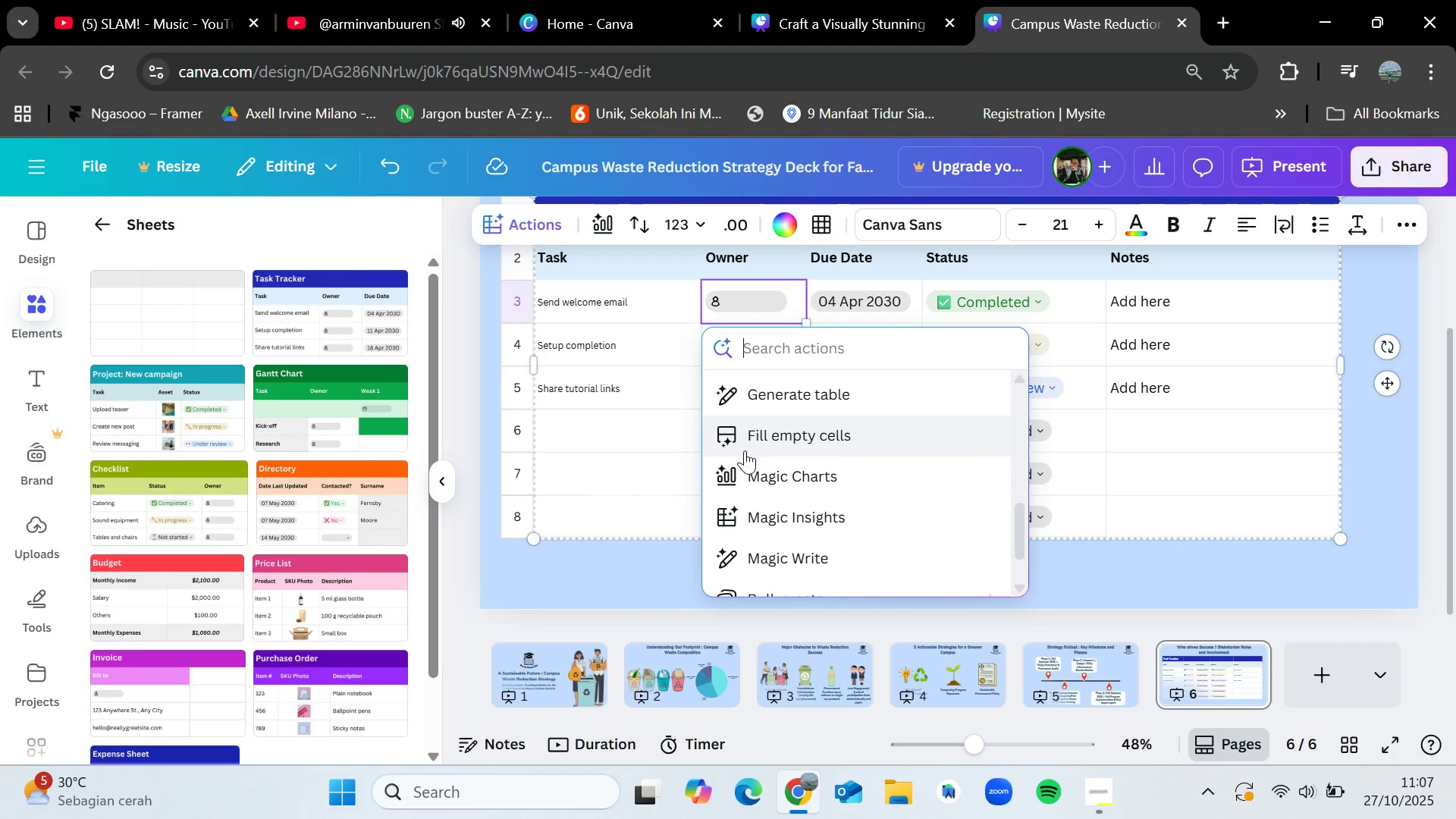 
left_click([616, 579])
 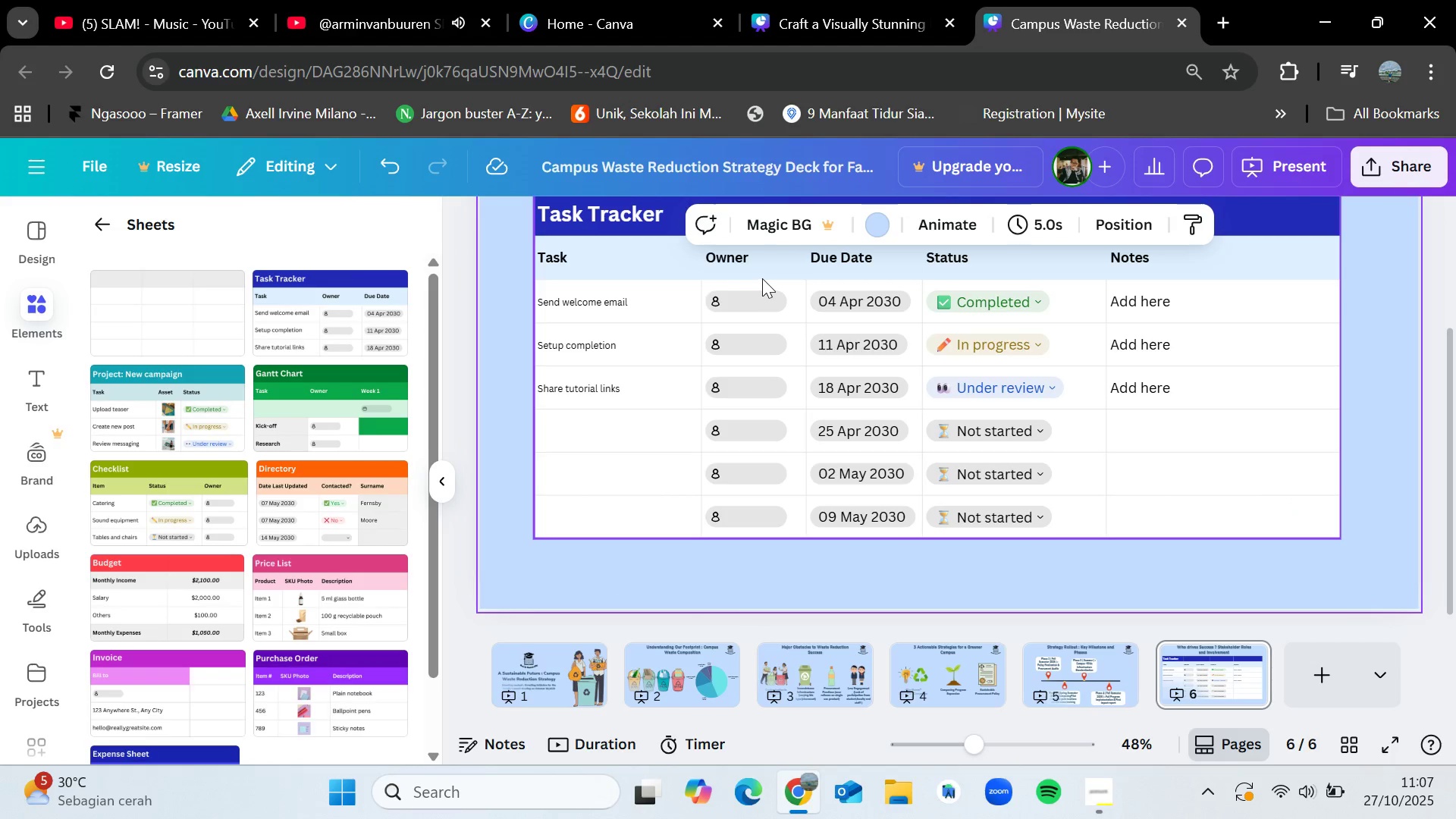 
key(Delete)
 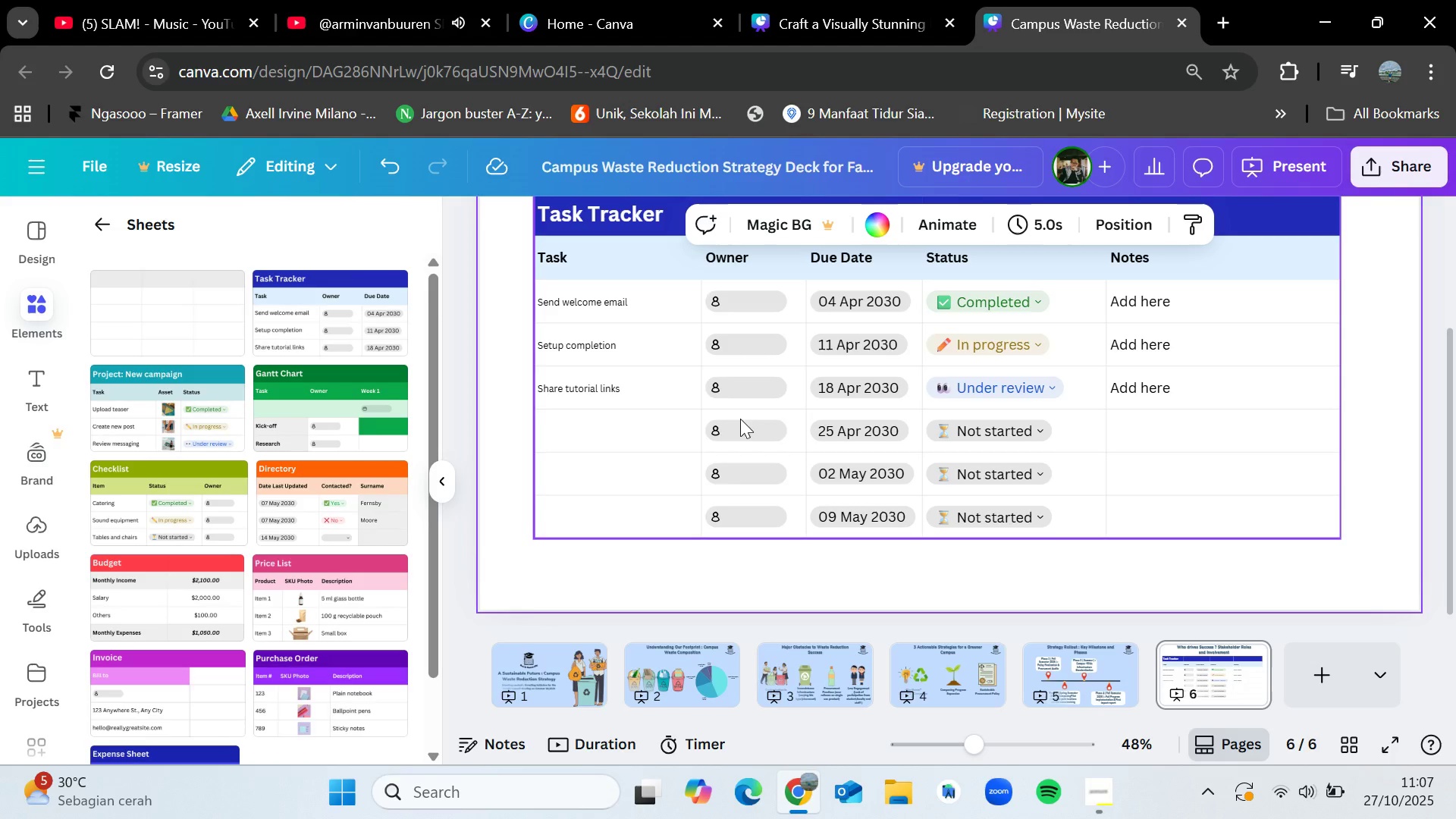 
key(Control+Z)
 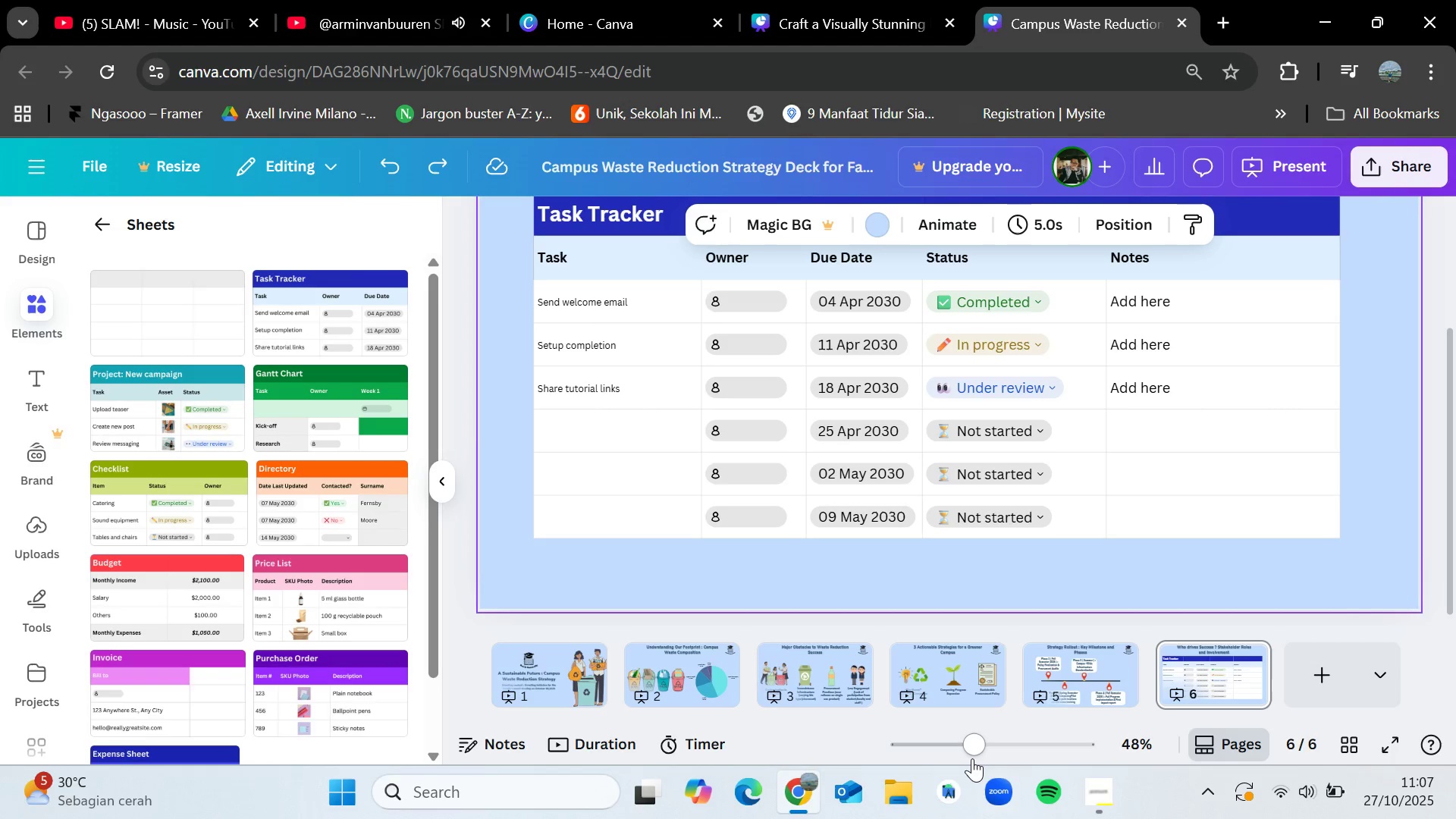 
left_click_drag(start_coordinate=[972, 755], to_coordinate=[954, 751])
 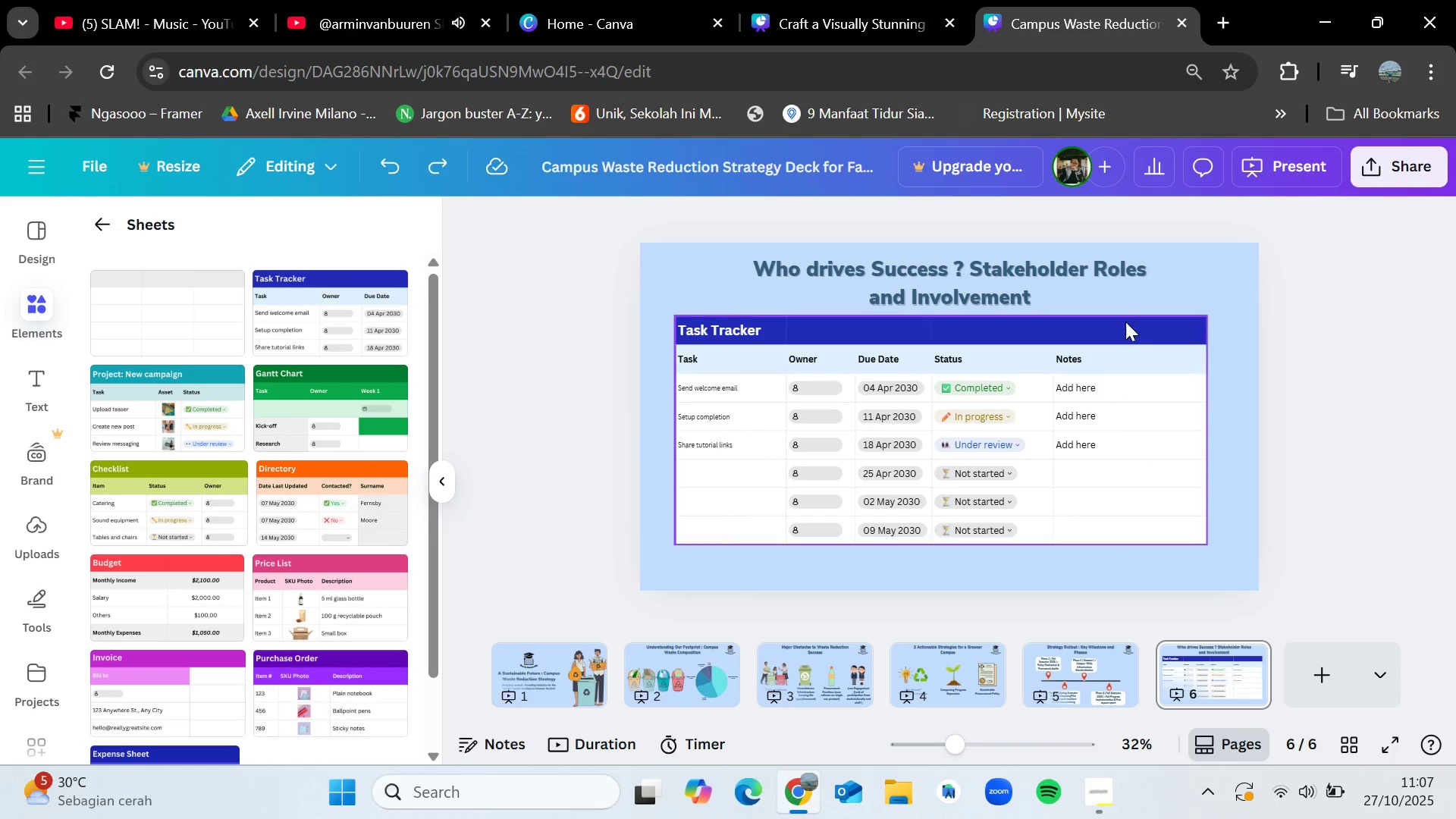 
double_click([1125, 322])
 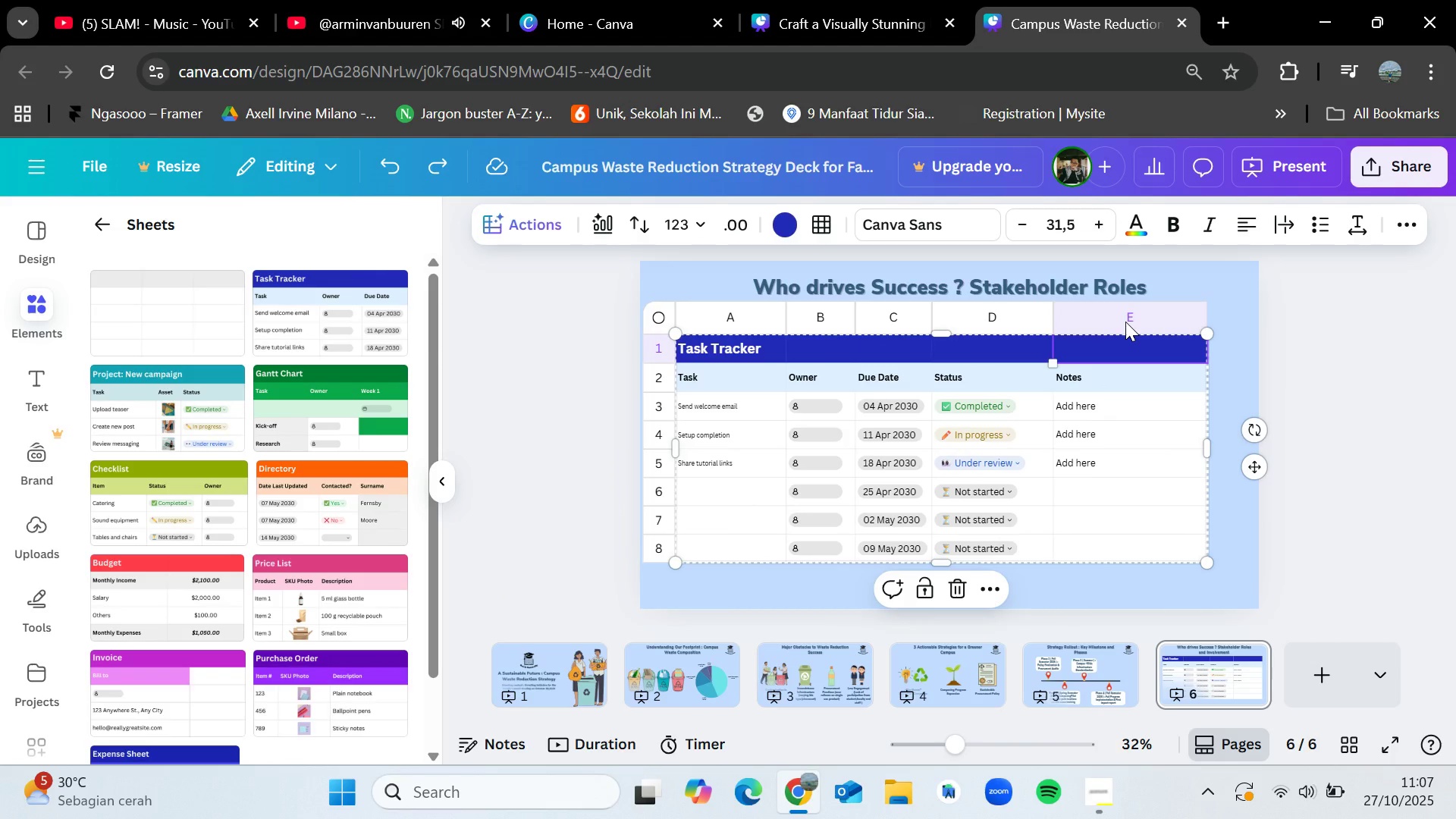 
key(Delete)
 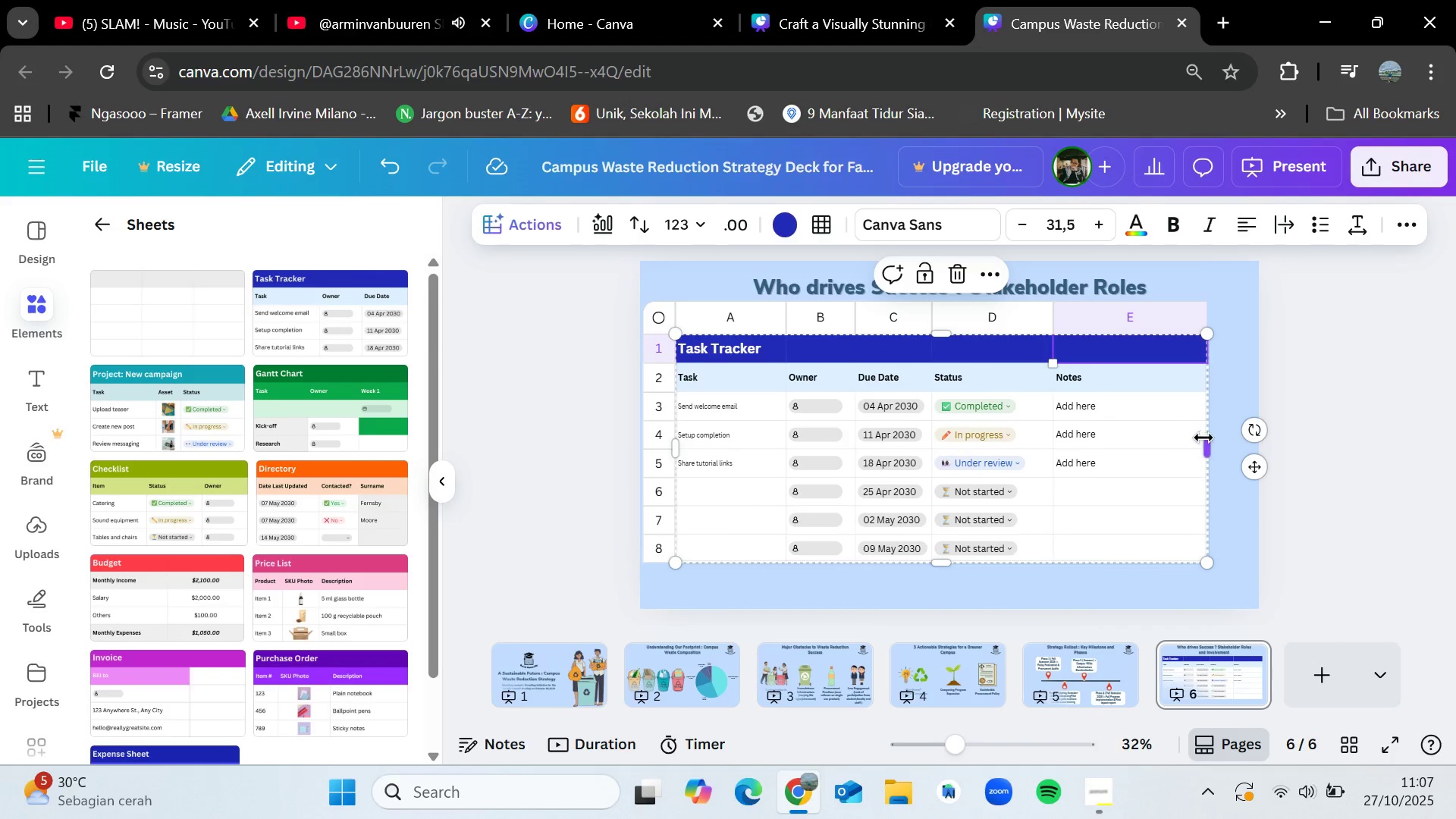 
key(Delete)
 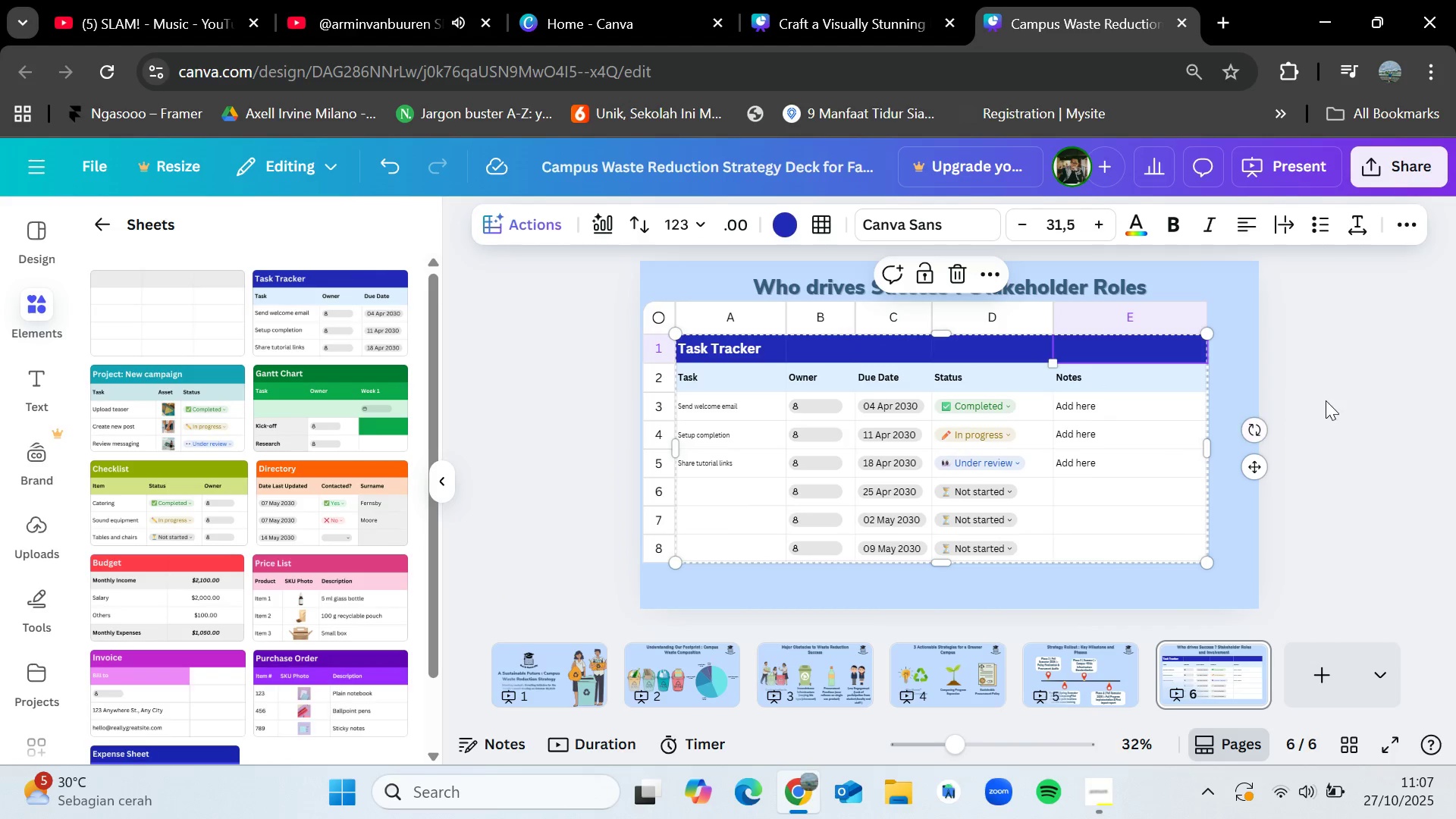 
left_click([1326, 400])
 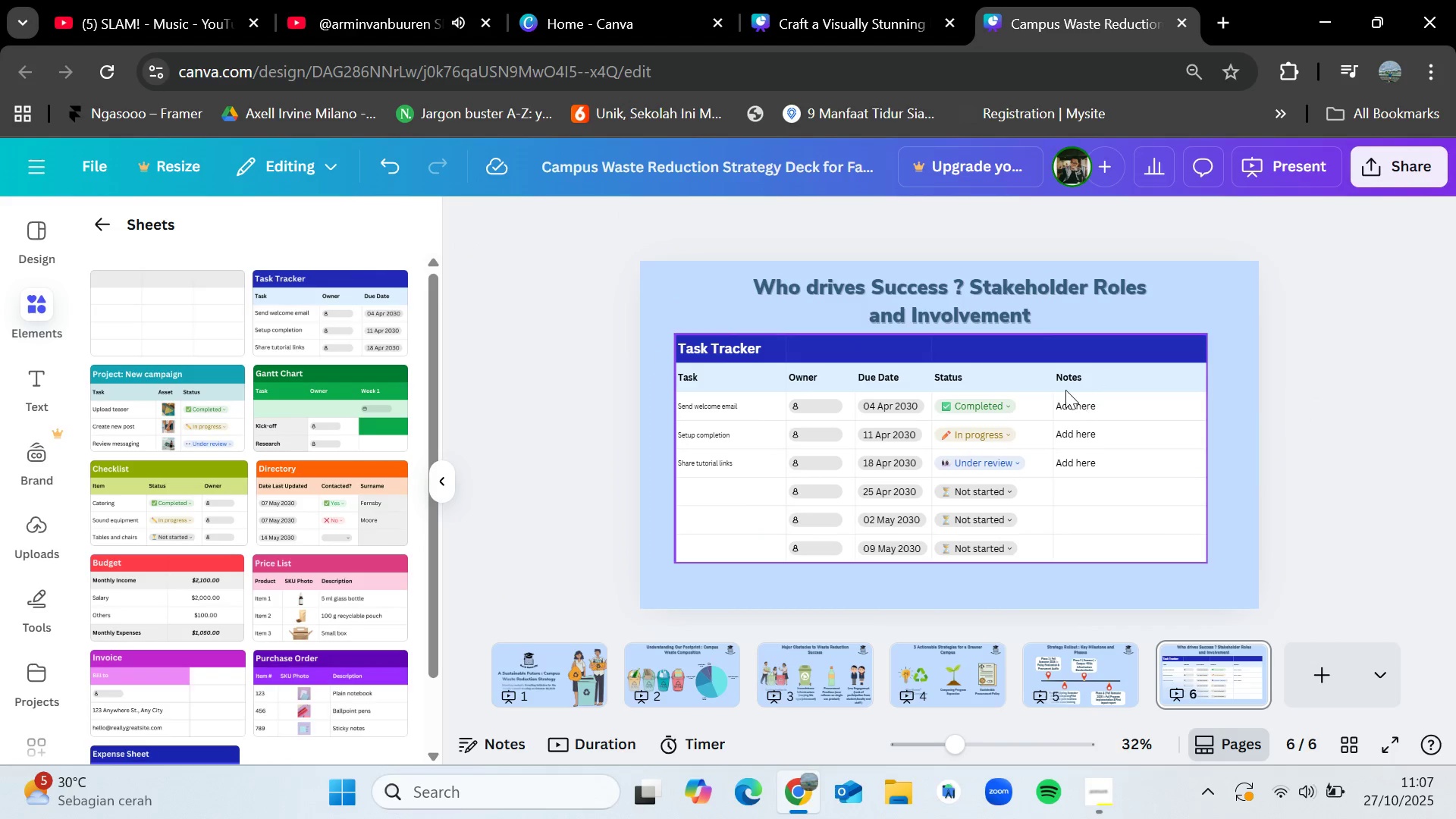 
left_click_drag(start_coordinate=[1065, 390], to_coordinate=[1076, 405])
 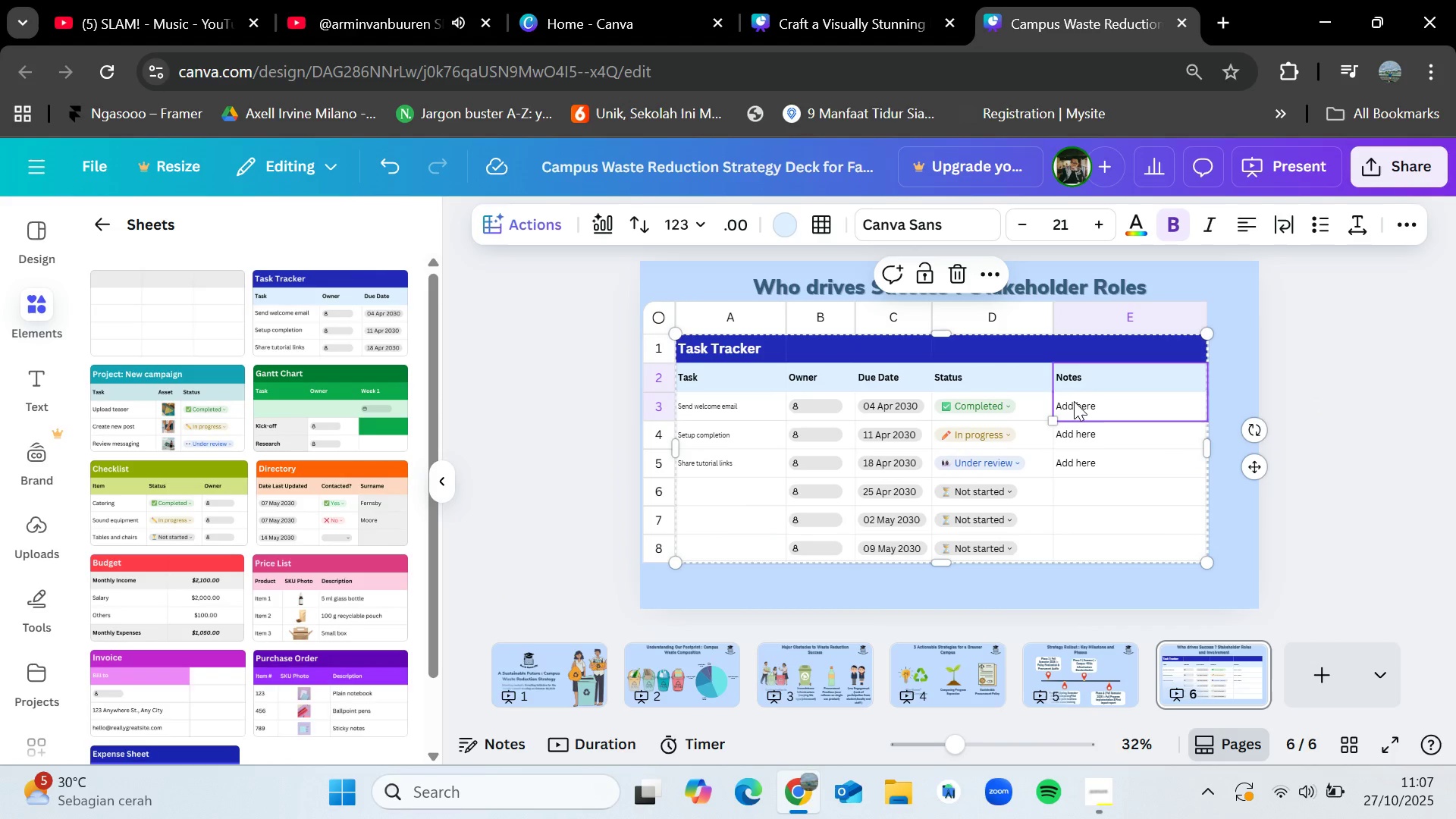 
key(Delete)
 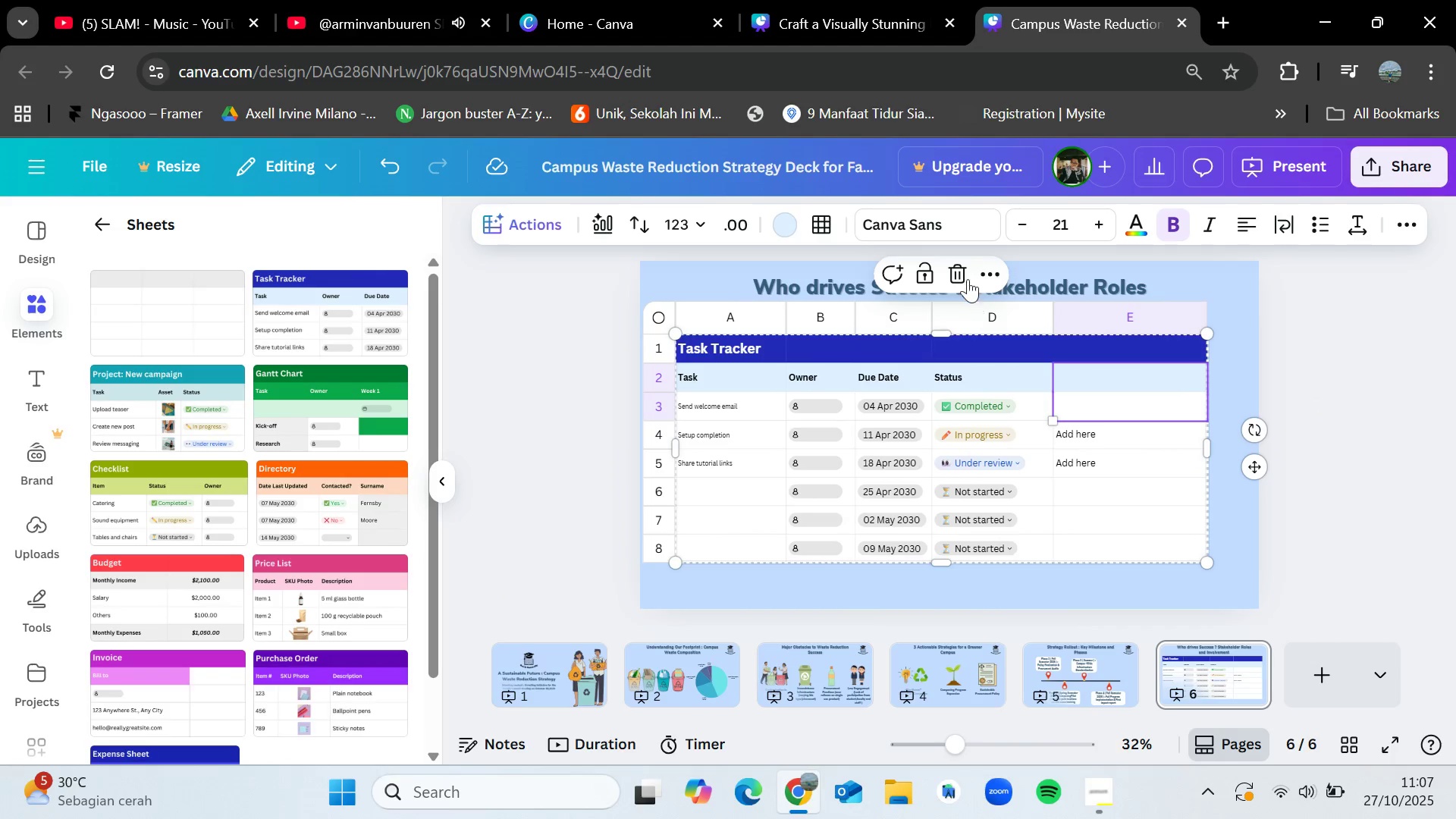 
left_click([967, 277])
 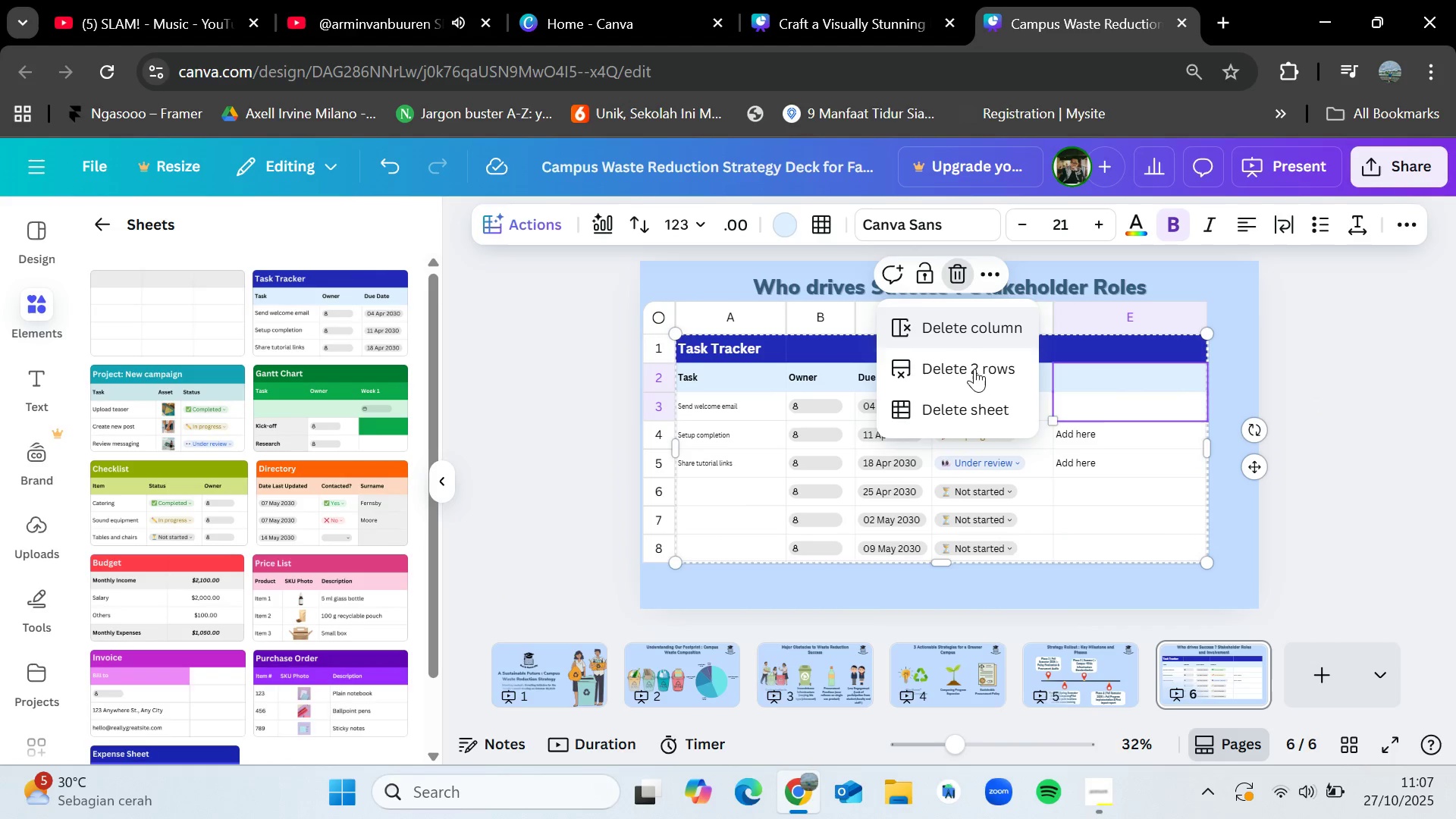 
left_click([986, 404])
 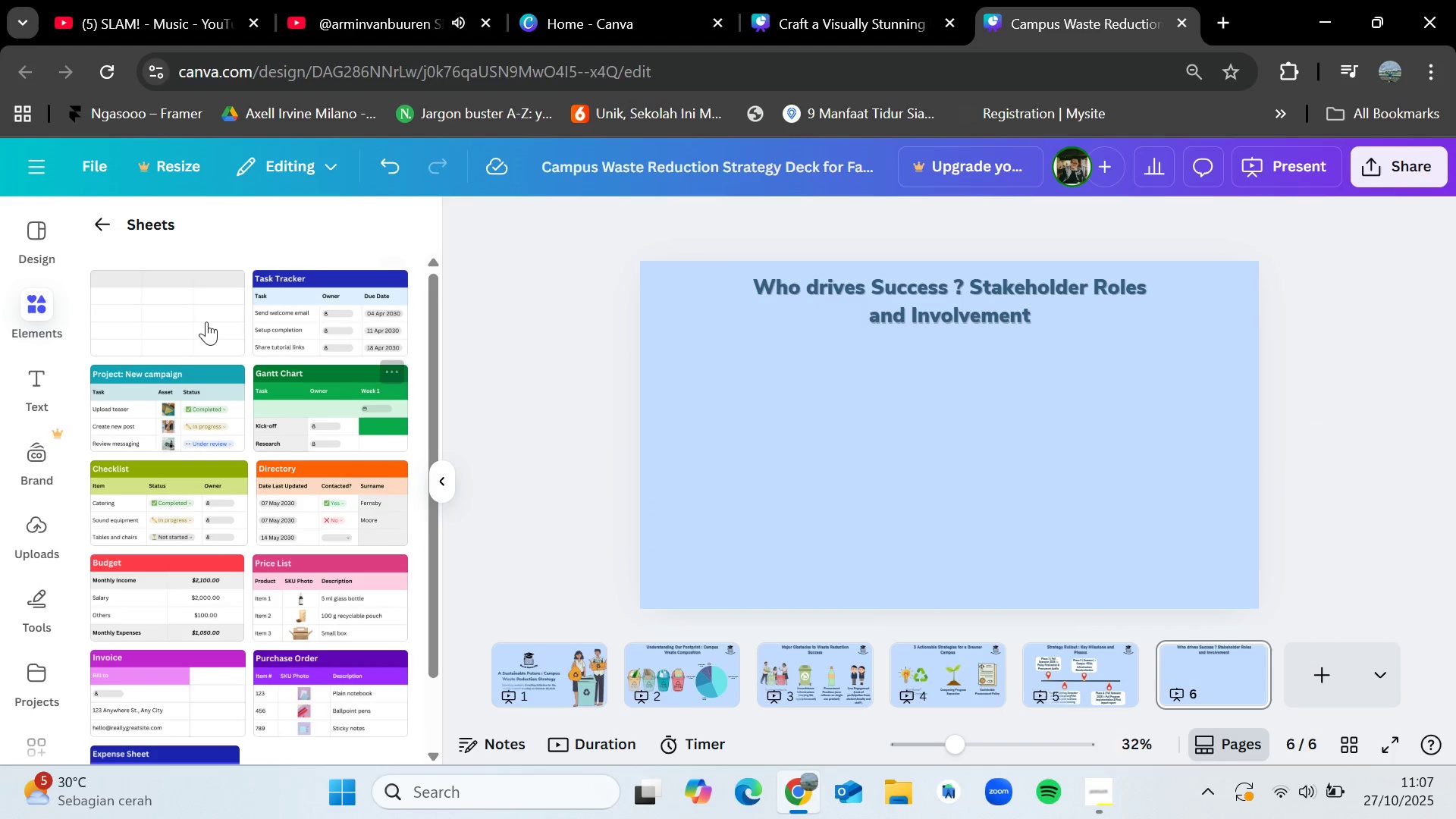 
left_click_drag(start_coordinate=[163, 304], to_coordinate=[792, 377])
 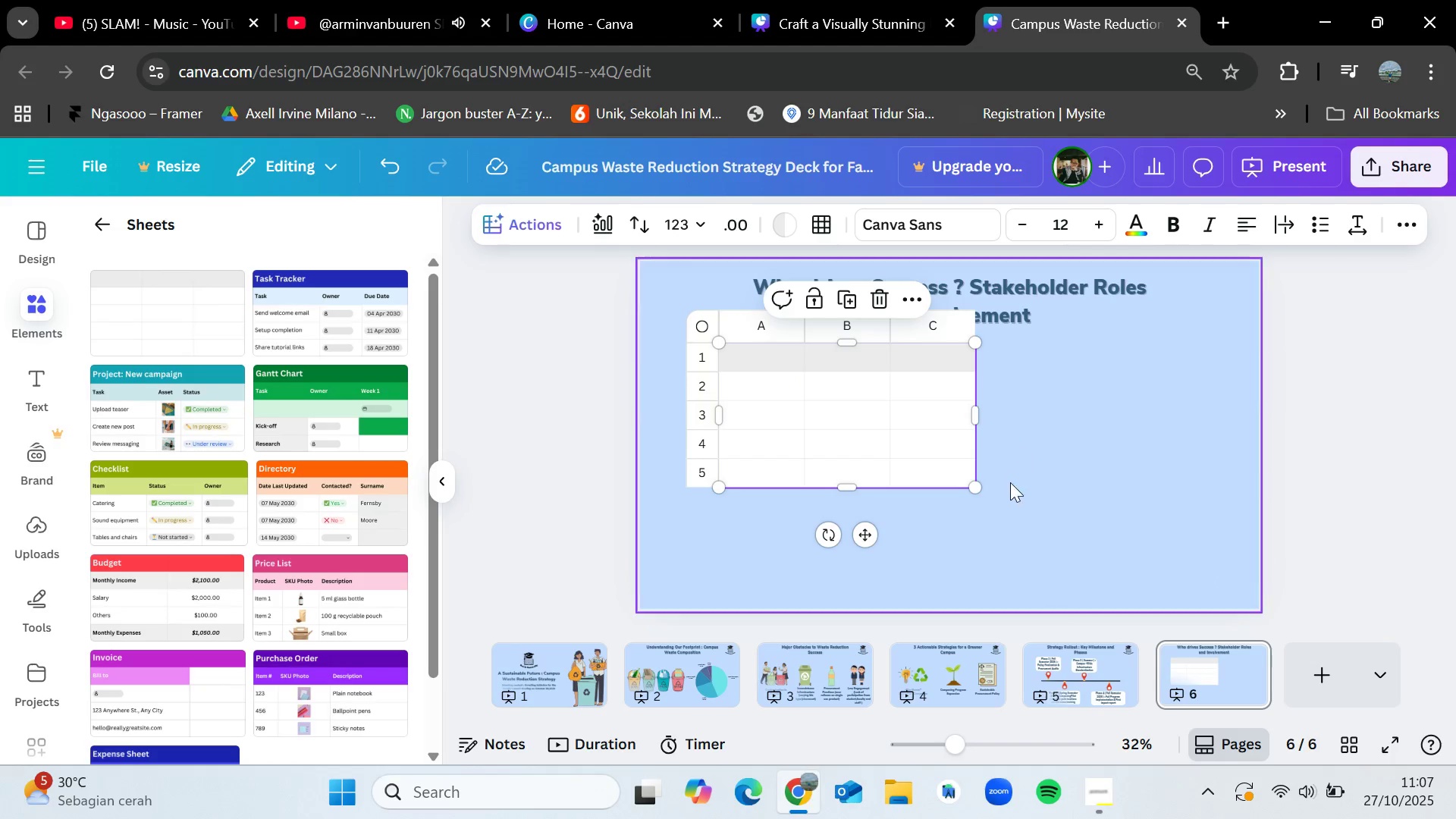 
left_click_drag(start_coordinate=[979, 486], to_coordinate=[1152, 588])
 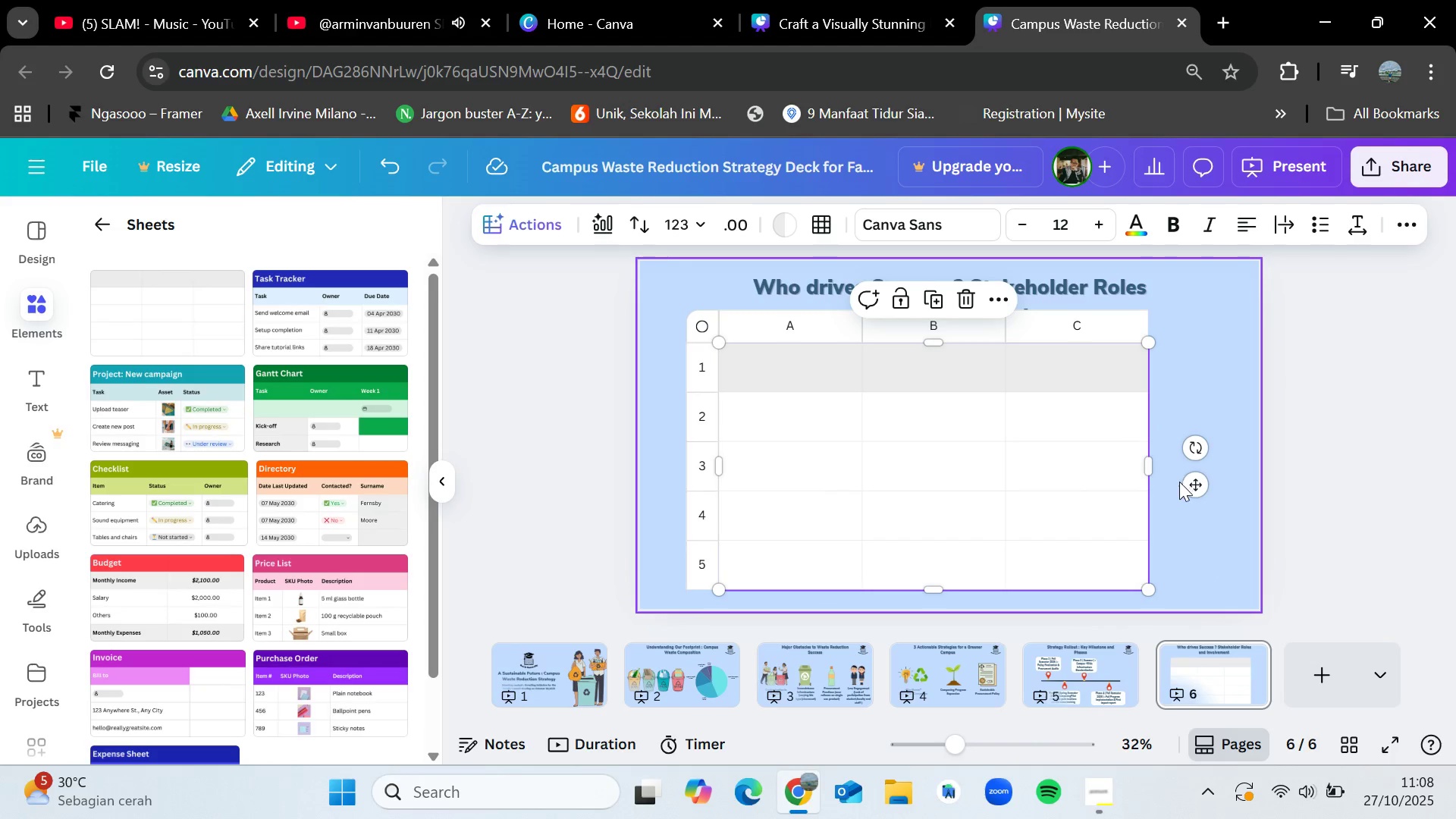 
left_click_drag(start_coordinate=[1190, 485], to_coordinate=[1197, 485])
 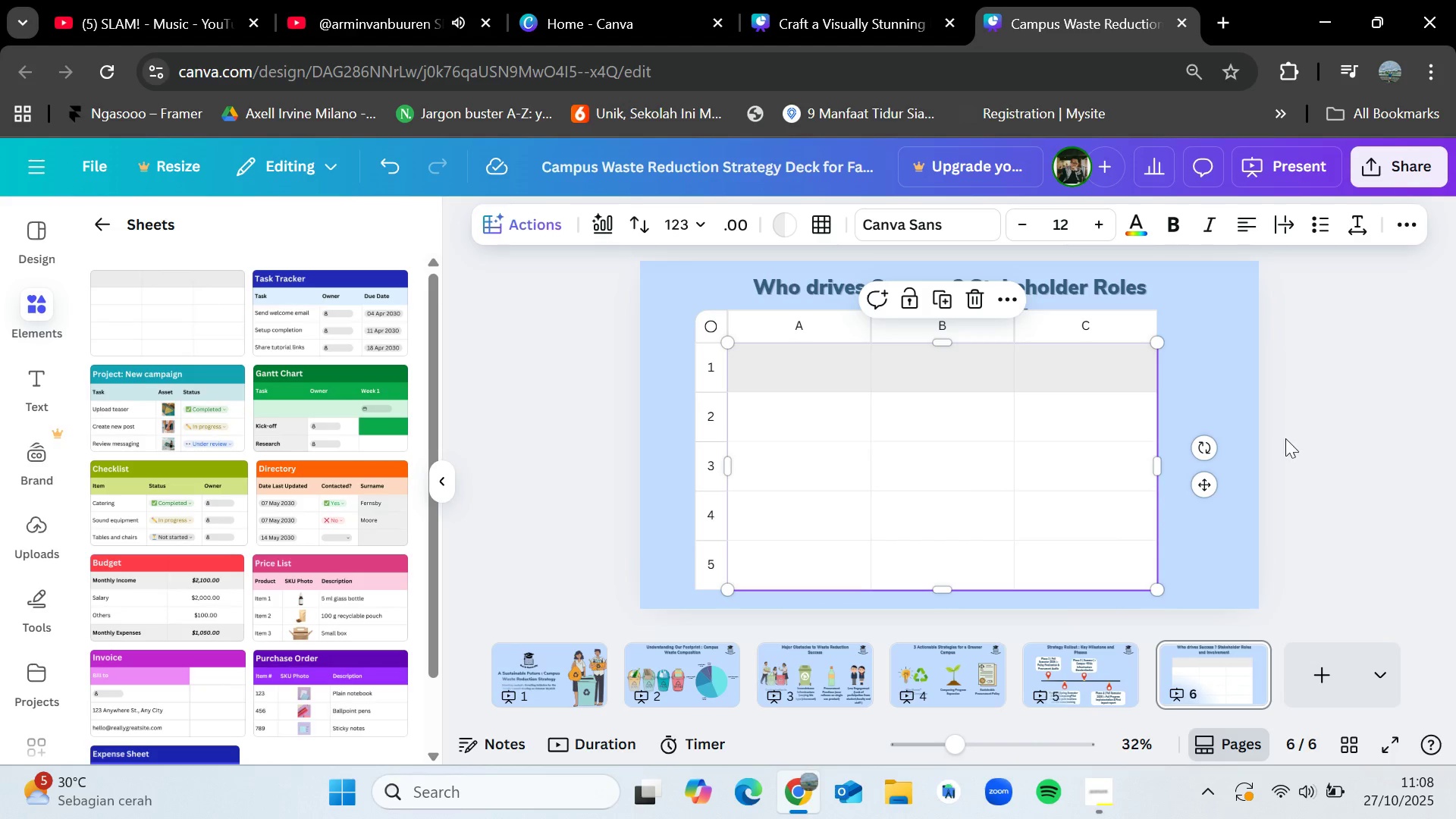 
hold_key(key=VolumeUp, duration=0.76)
 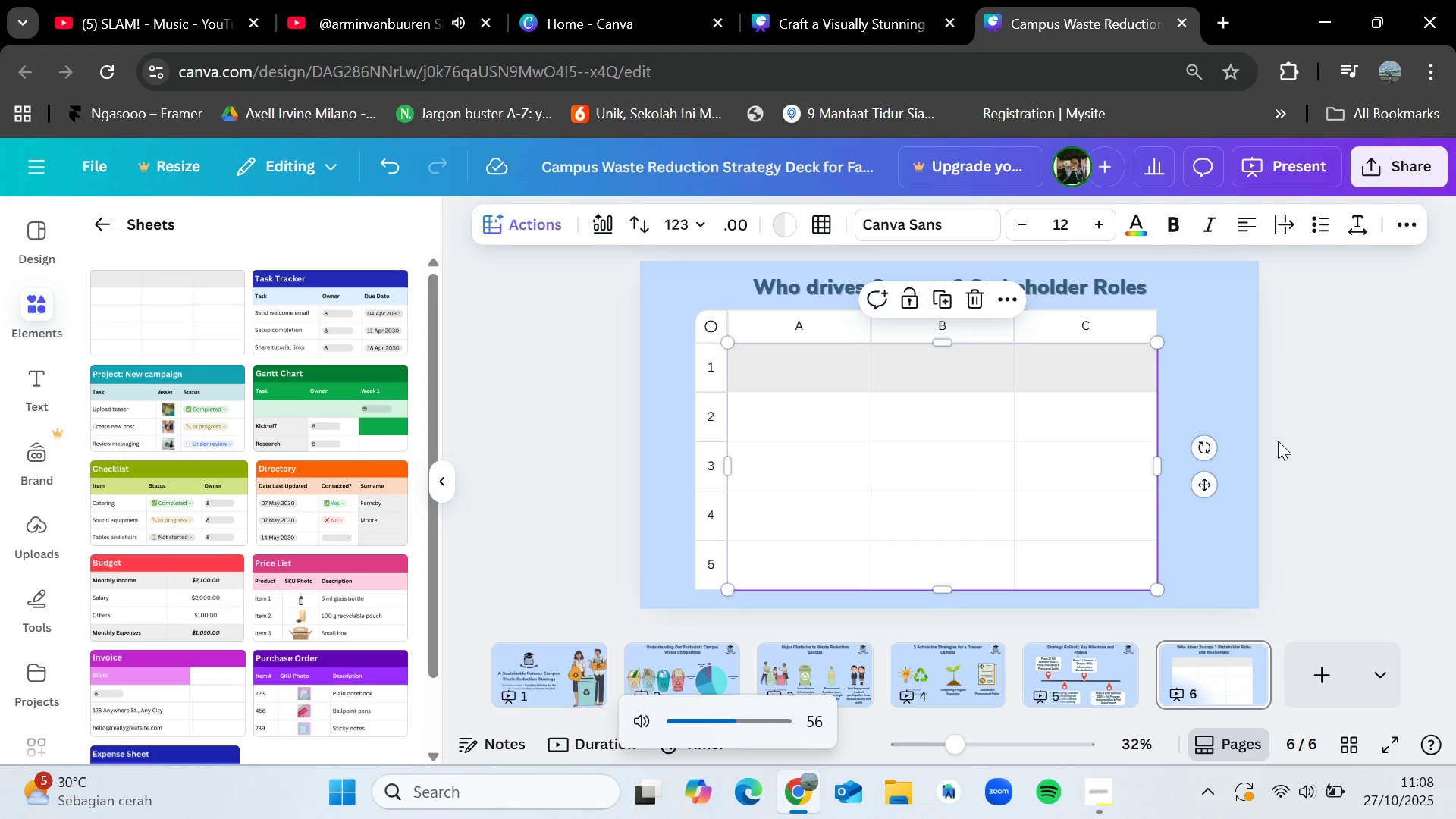 
key(VolumeUp)
 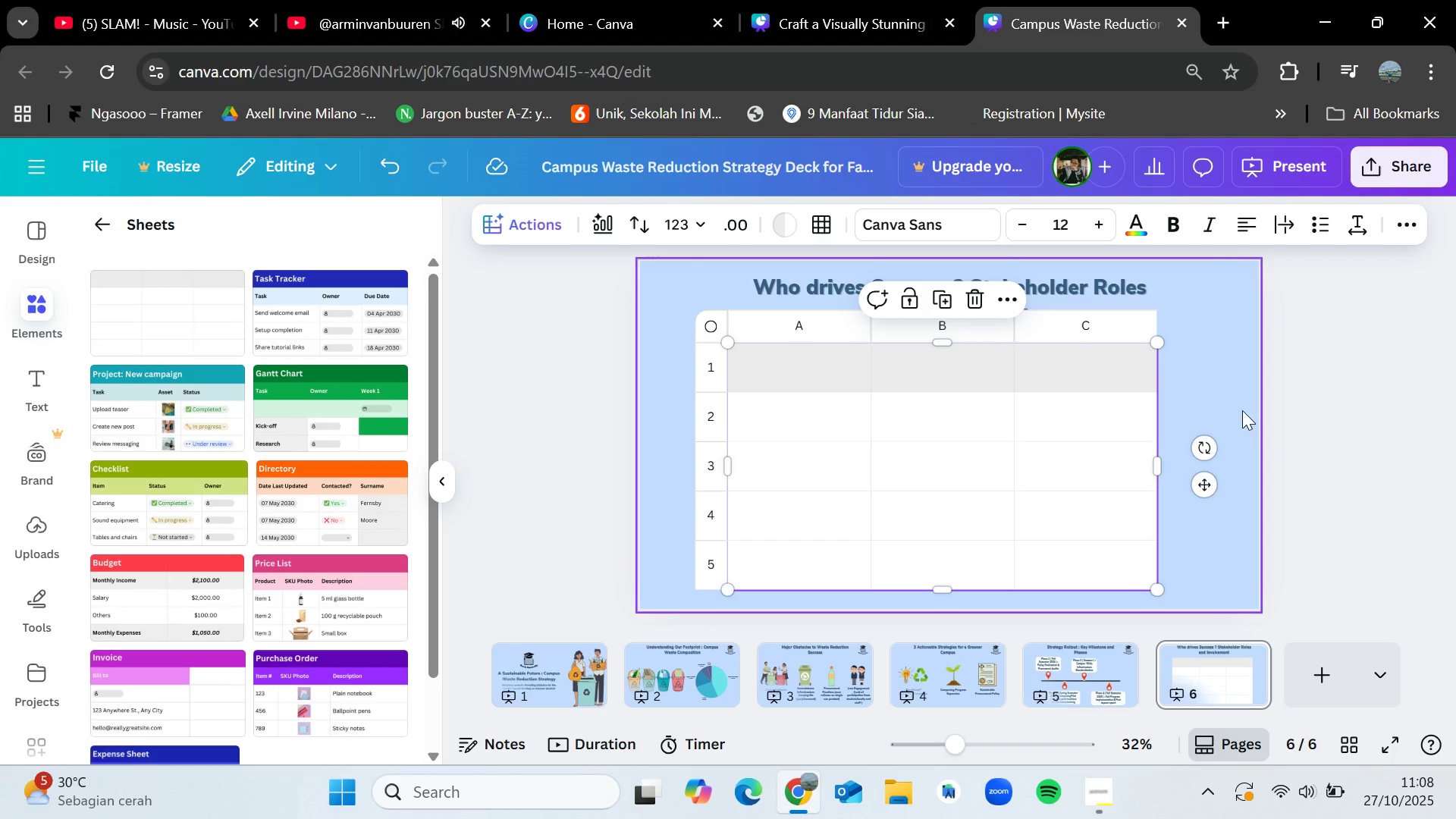 
wait(5.04)
 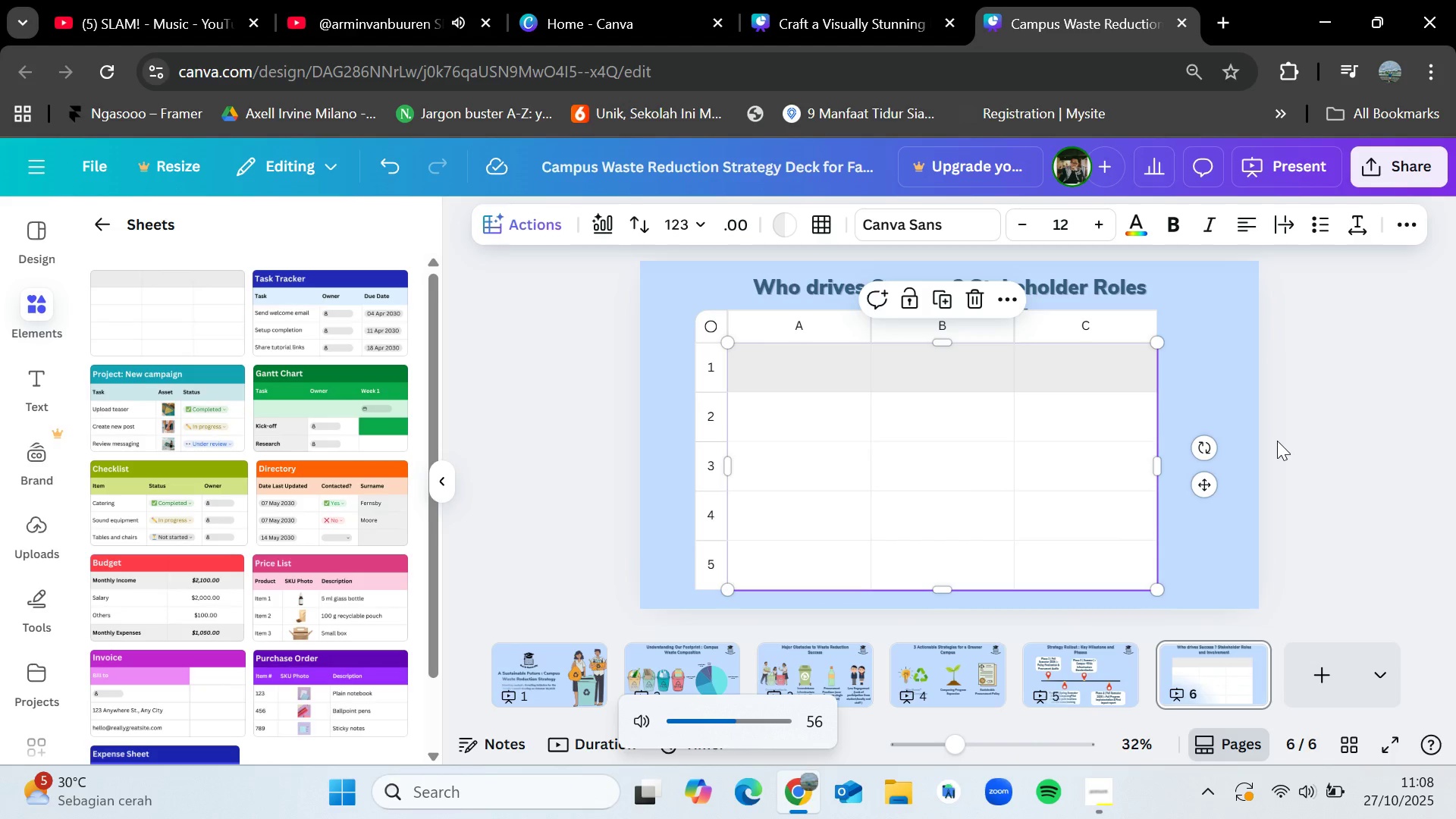 
double_click([799, 317])
 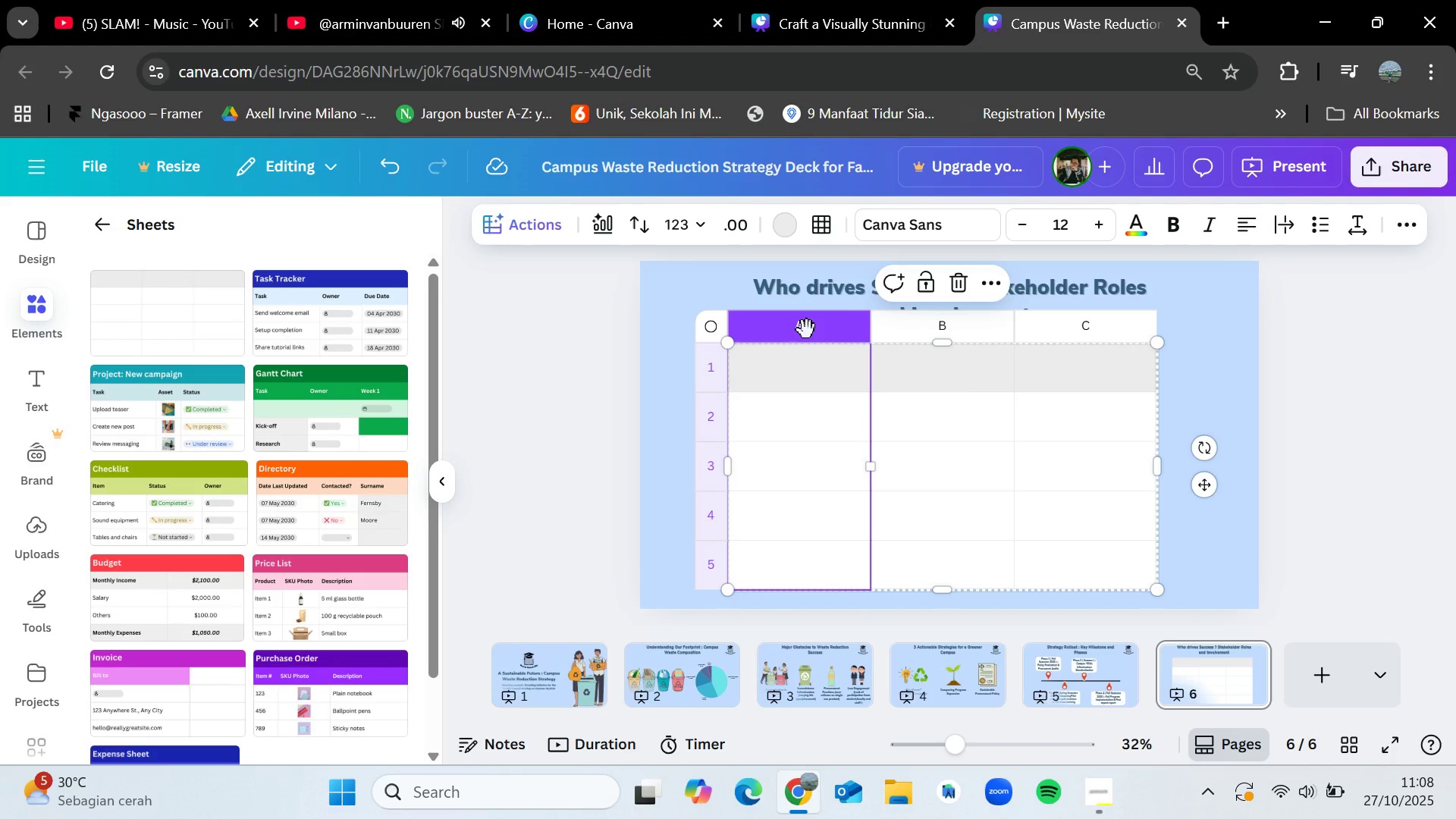 
double_click([807, 330])
 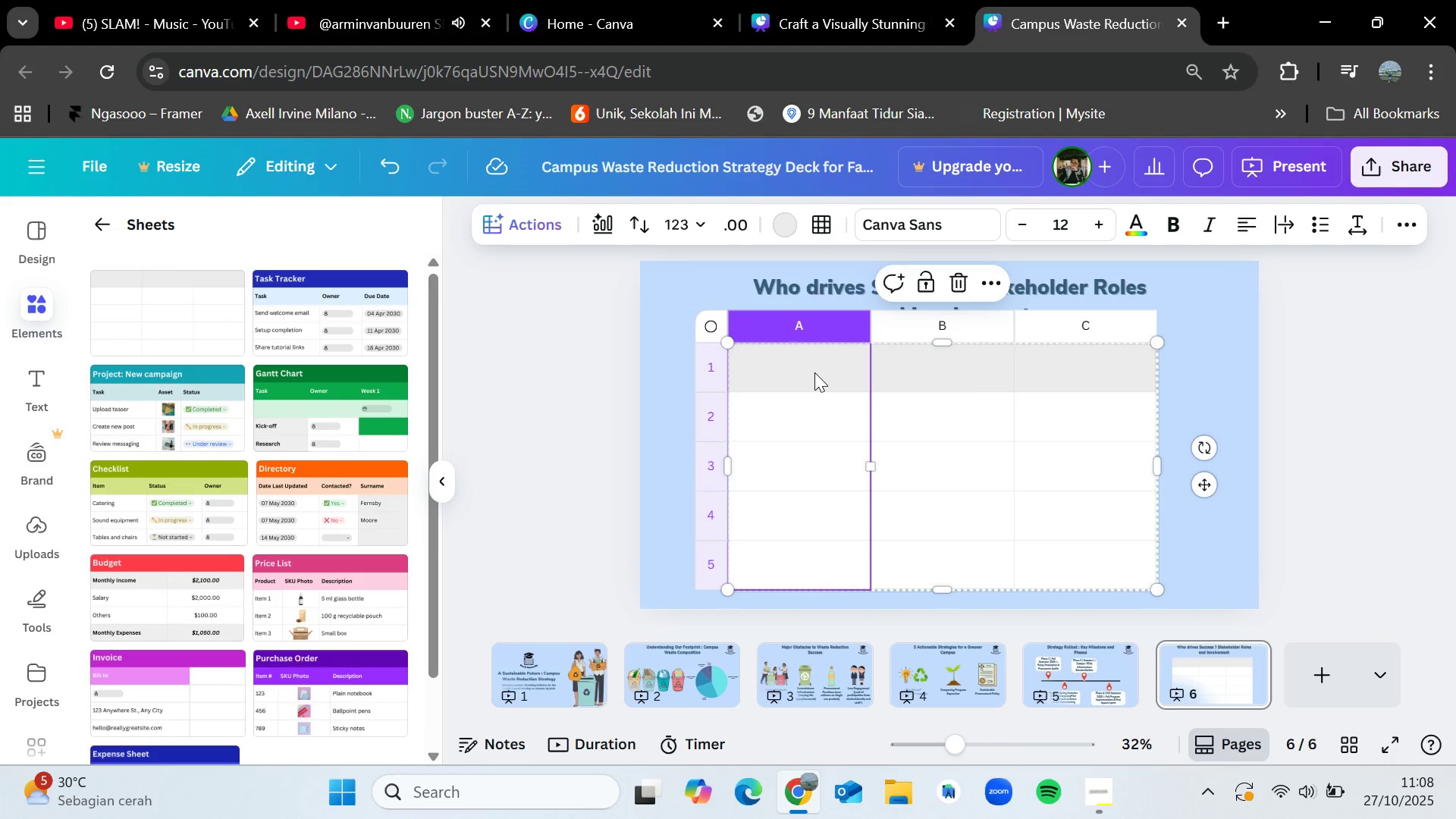 
double_click([814, 372])
 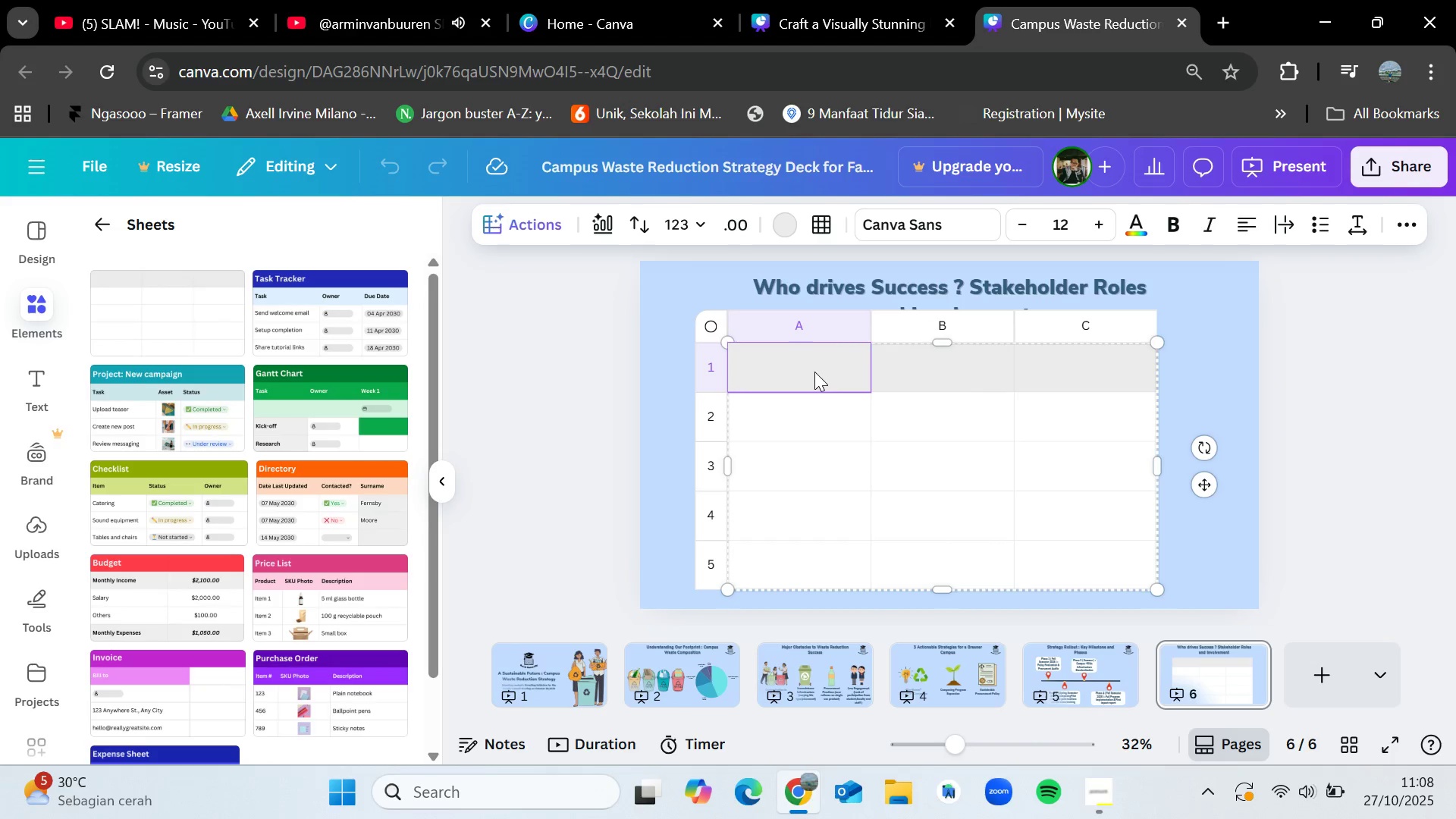 
type(St)
key(Backspace)
key(Backspace)
 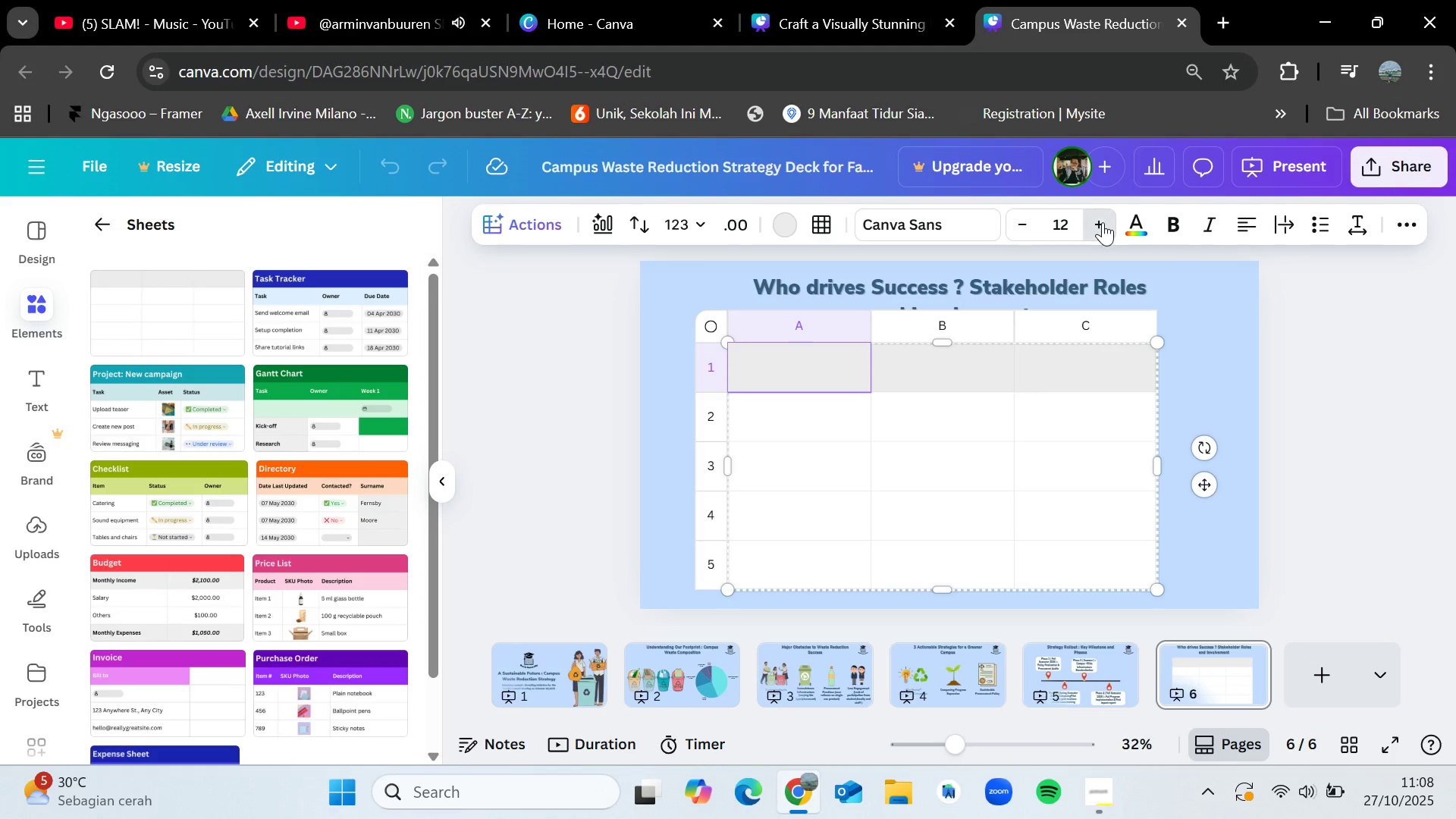 
left_click([1103, 222])
 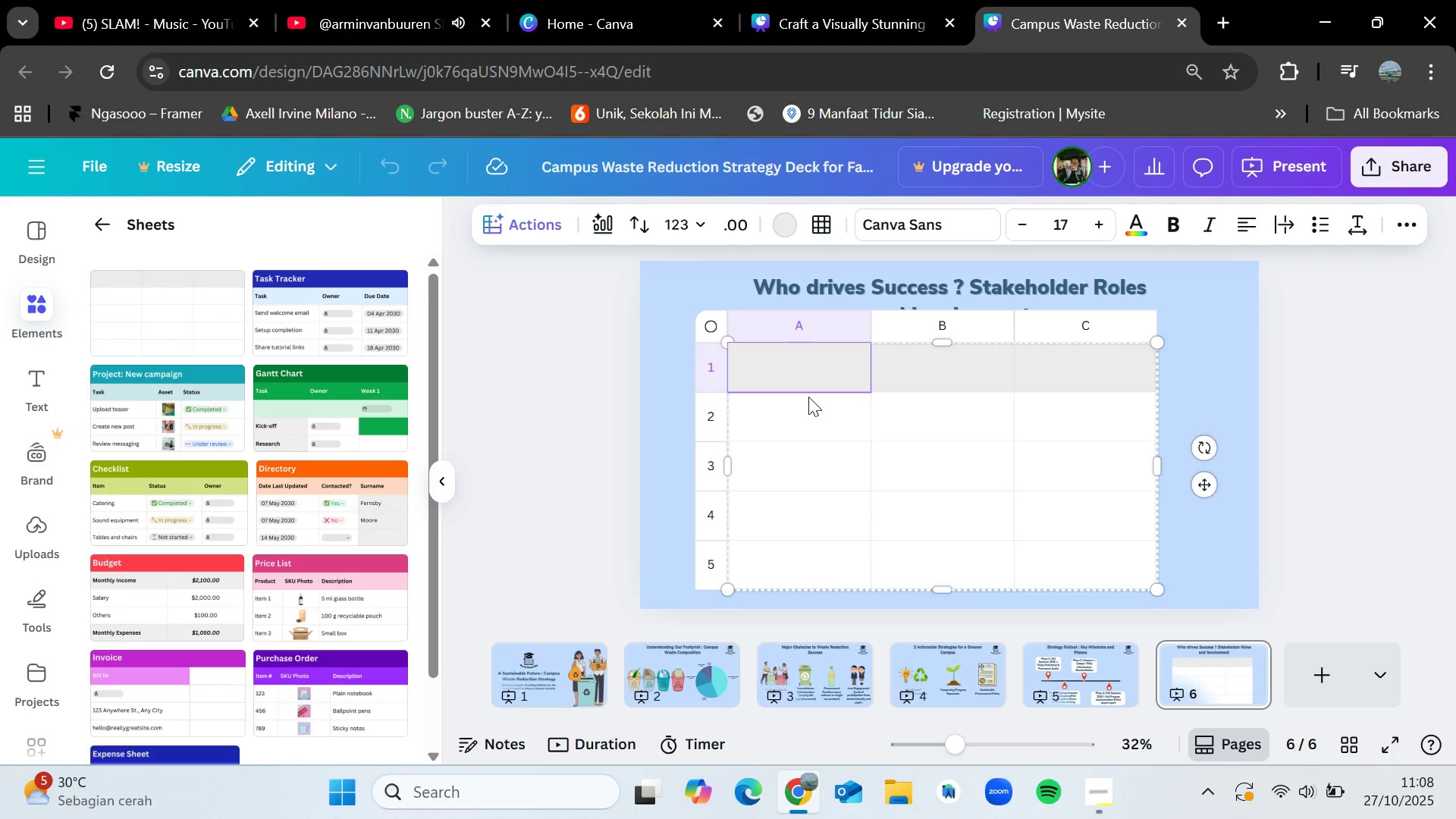 
type(Stakeholder Group)
 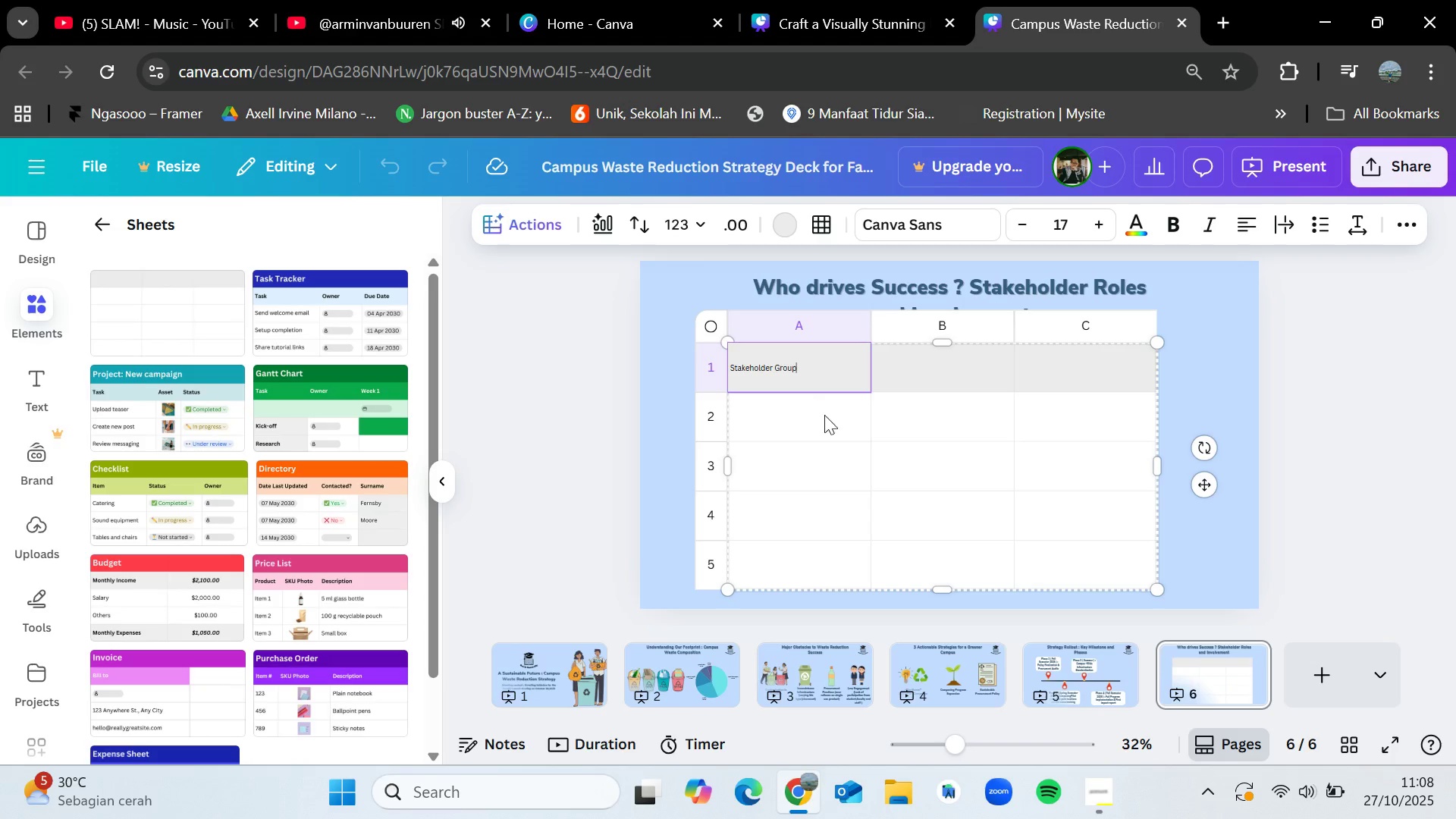 
left_click([961, 421])
 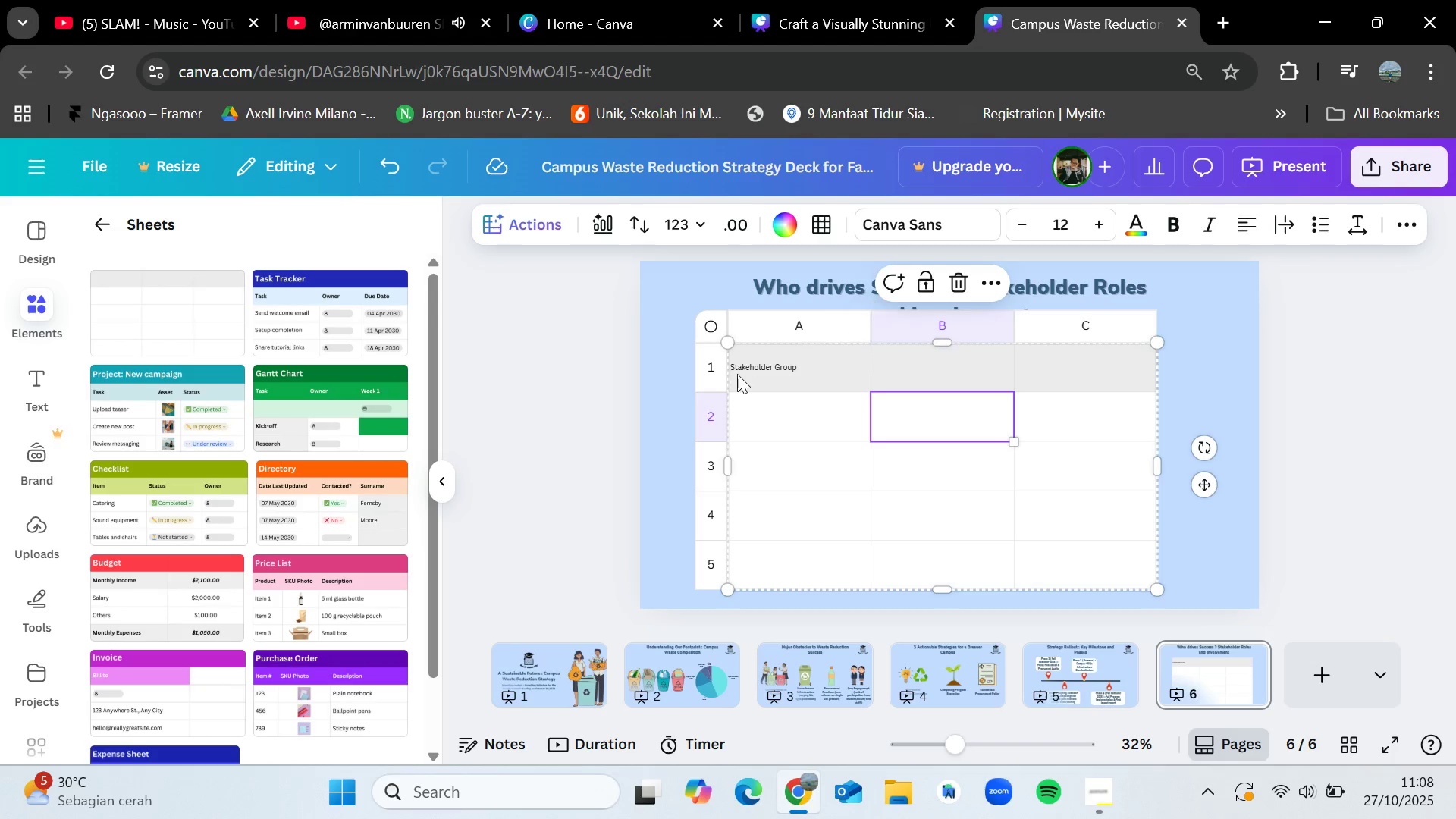 
left_click([757, 372])
 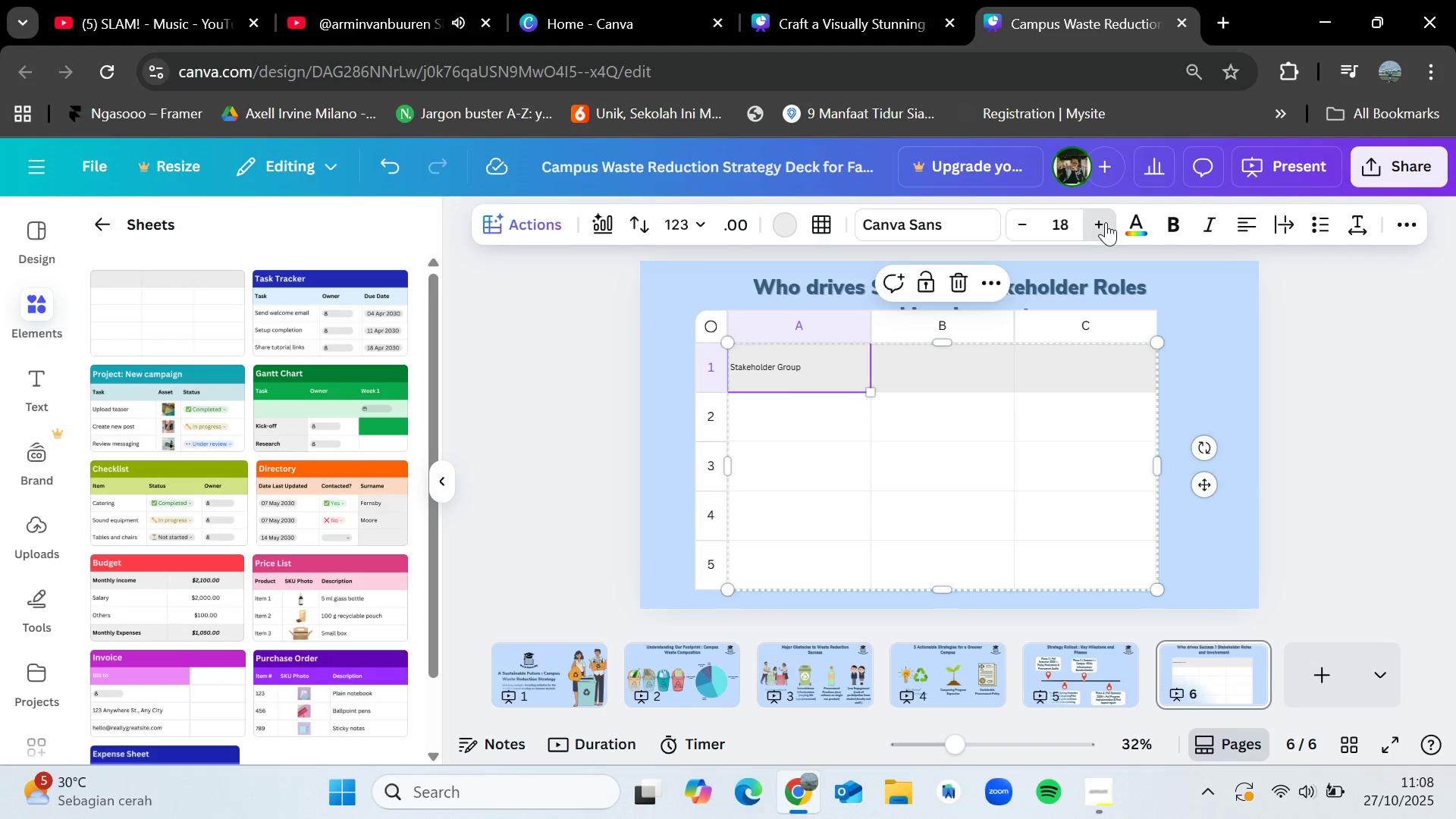 
left_click([1106, 222])
 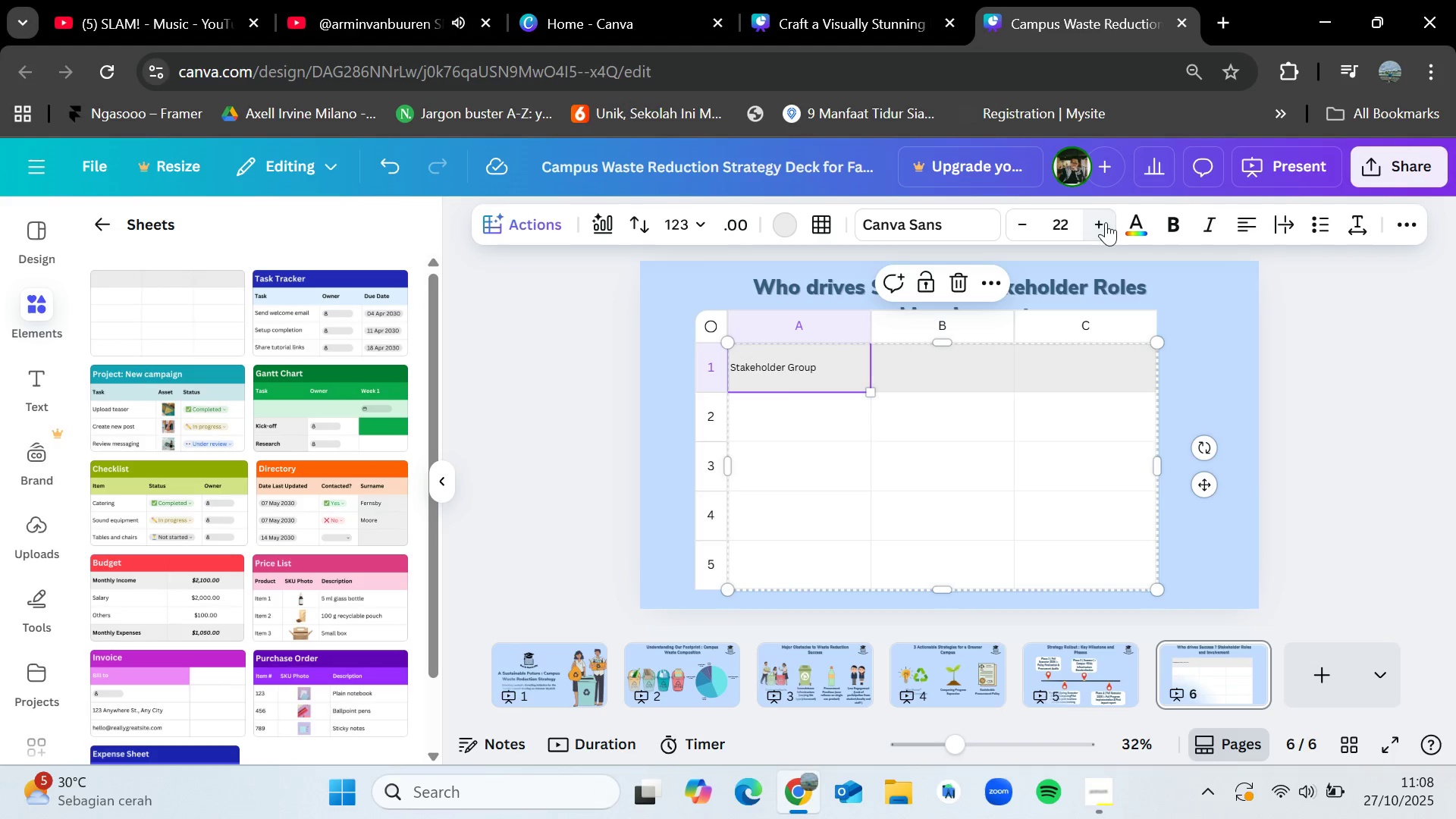 
double_click([1106, 222])
 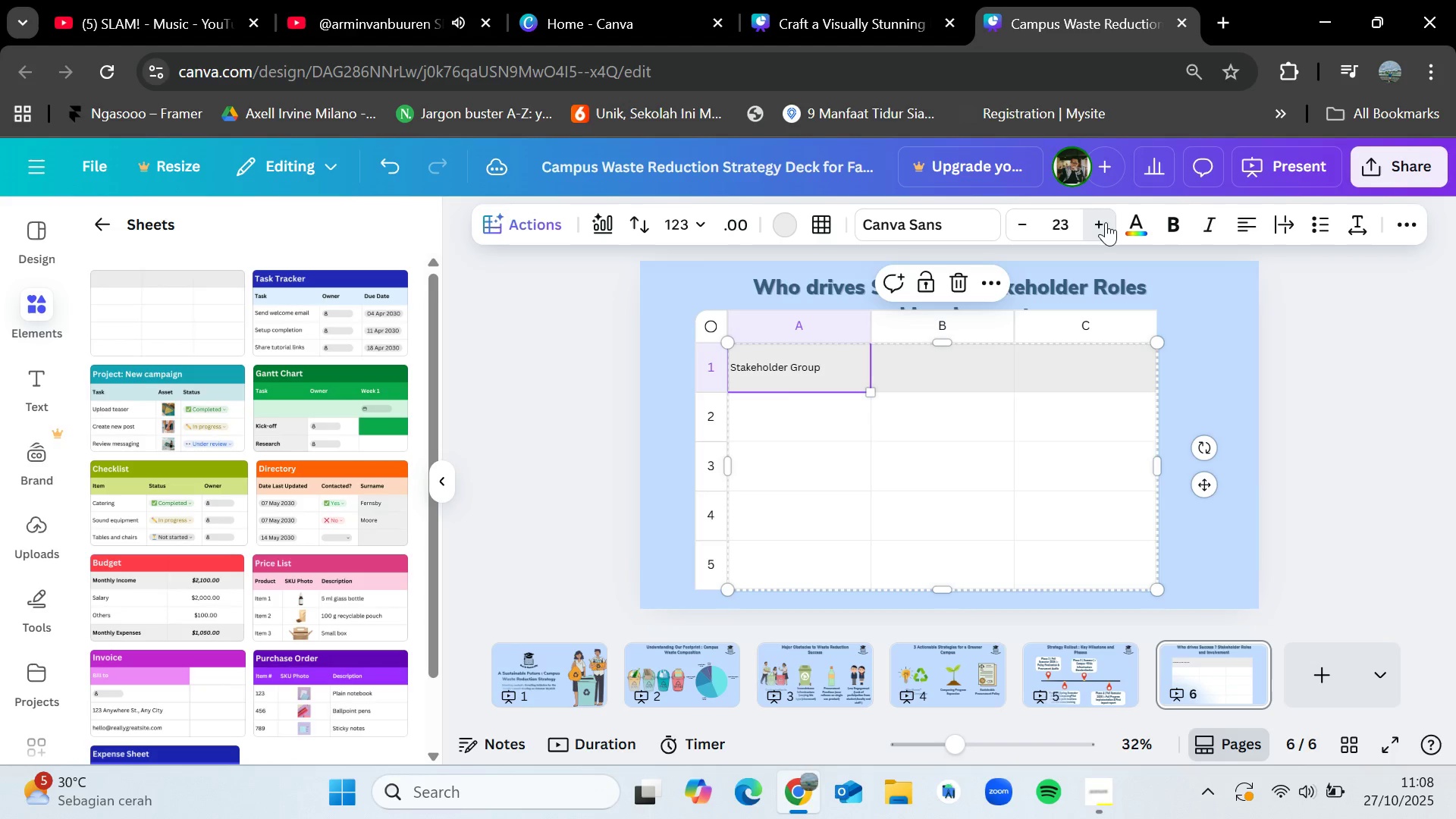 
triple_click([1106, 222])
 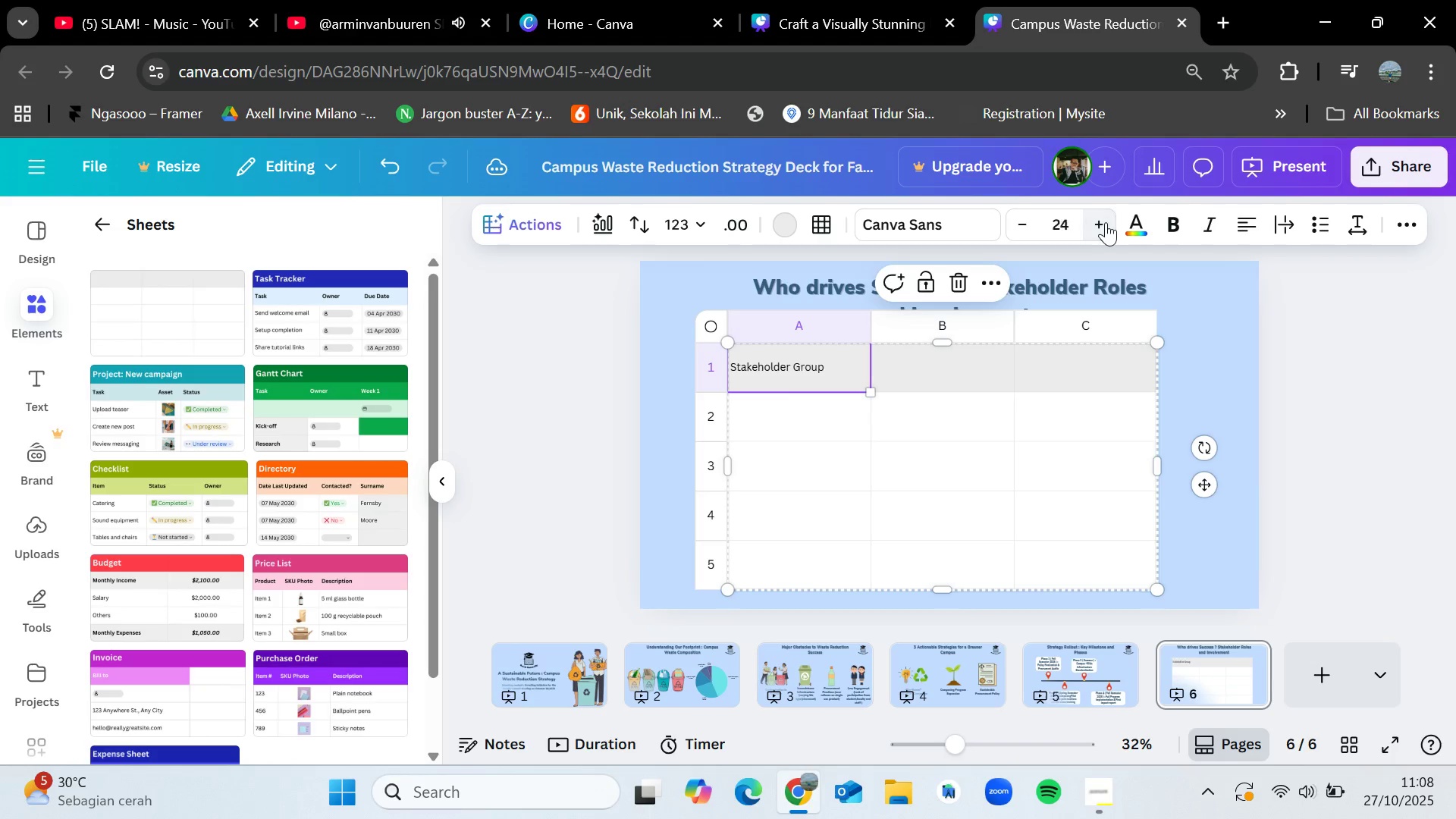 
triple_click([1106, 222])
 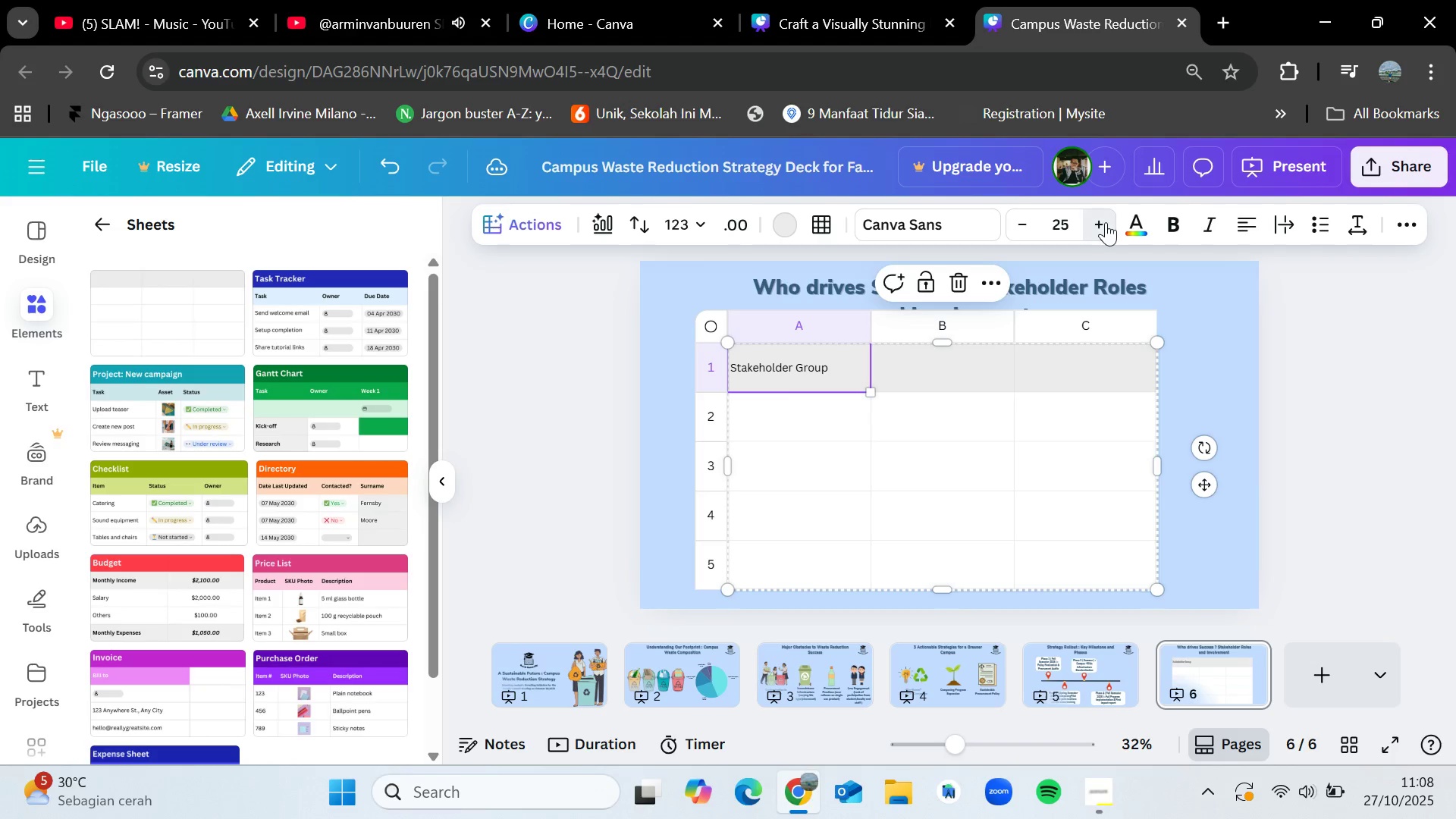 
triple_click([1106, 222])
 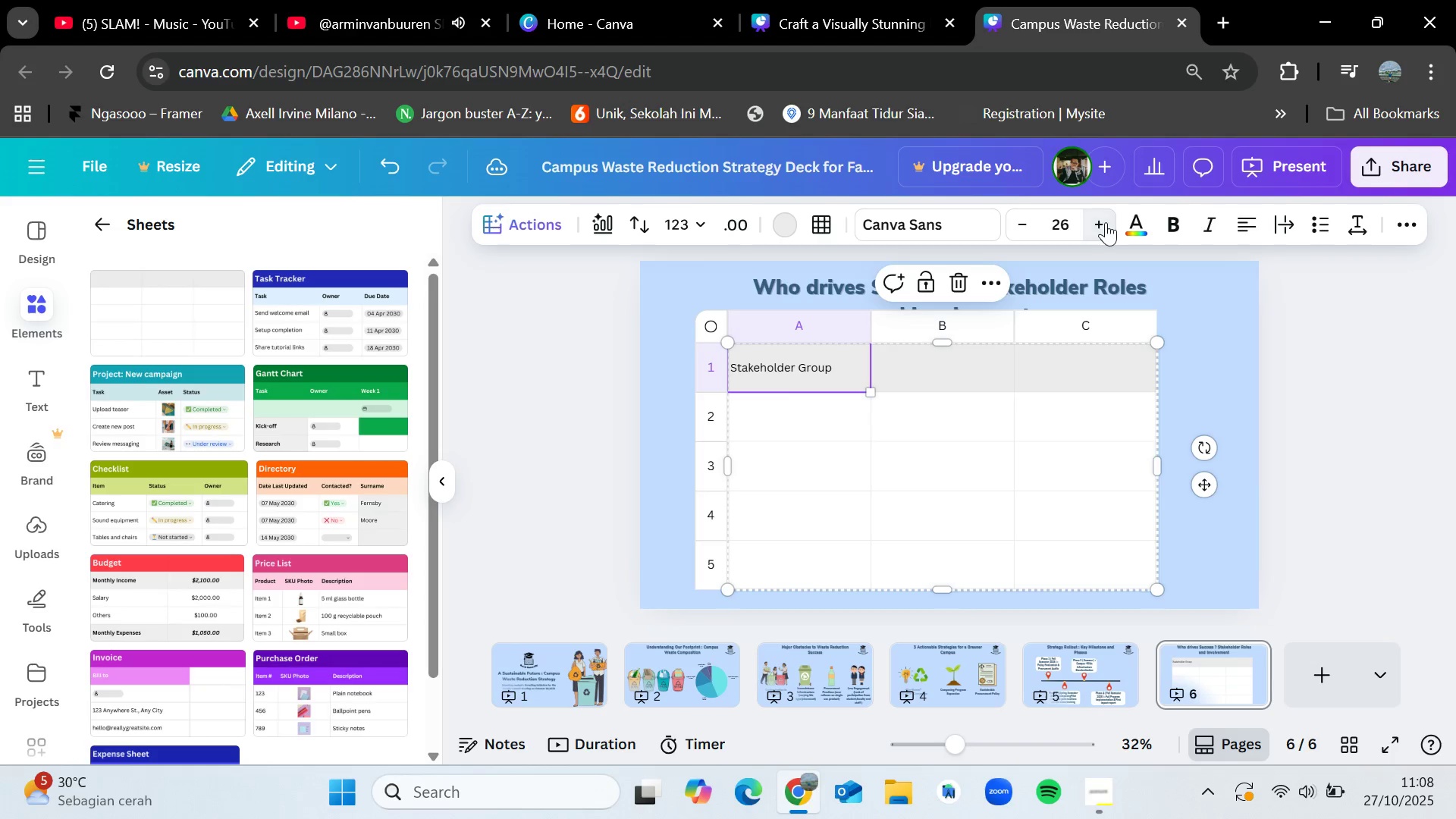 
triple_click([1106, 222])